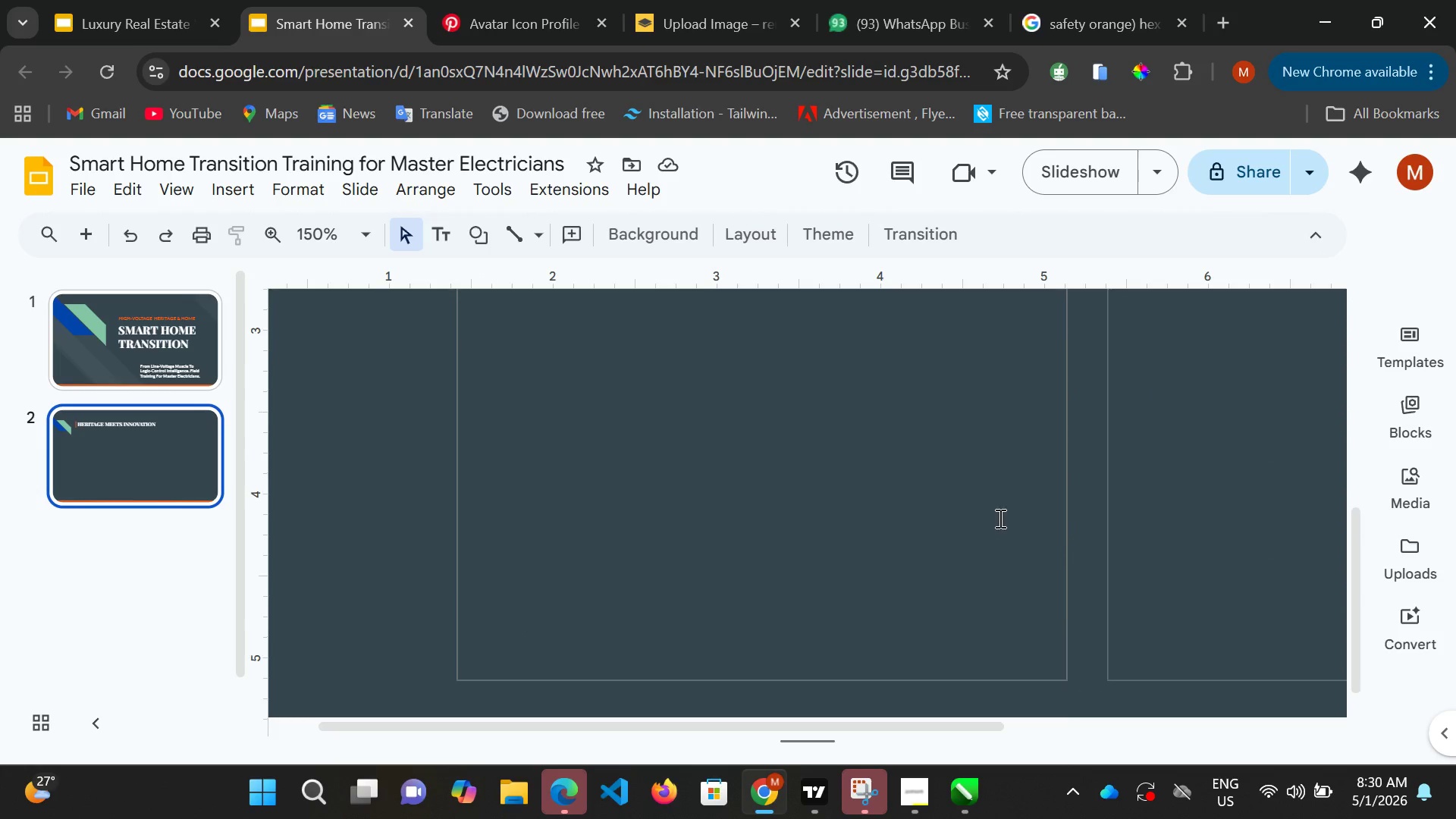 
scroll: coordinate [997, 516], scroll_direction: up, amount: 4.0
 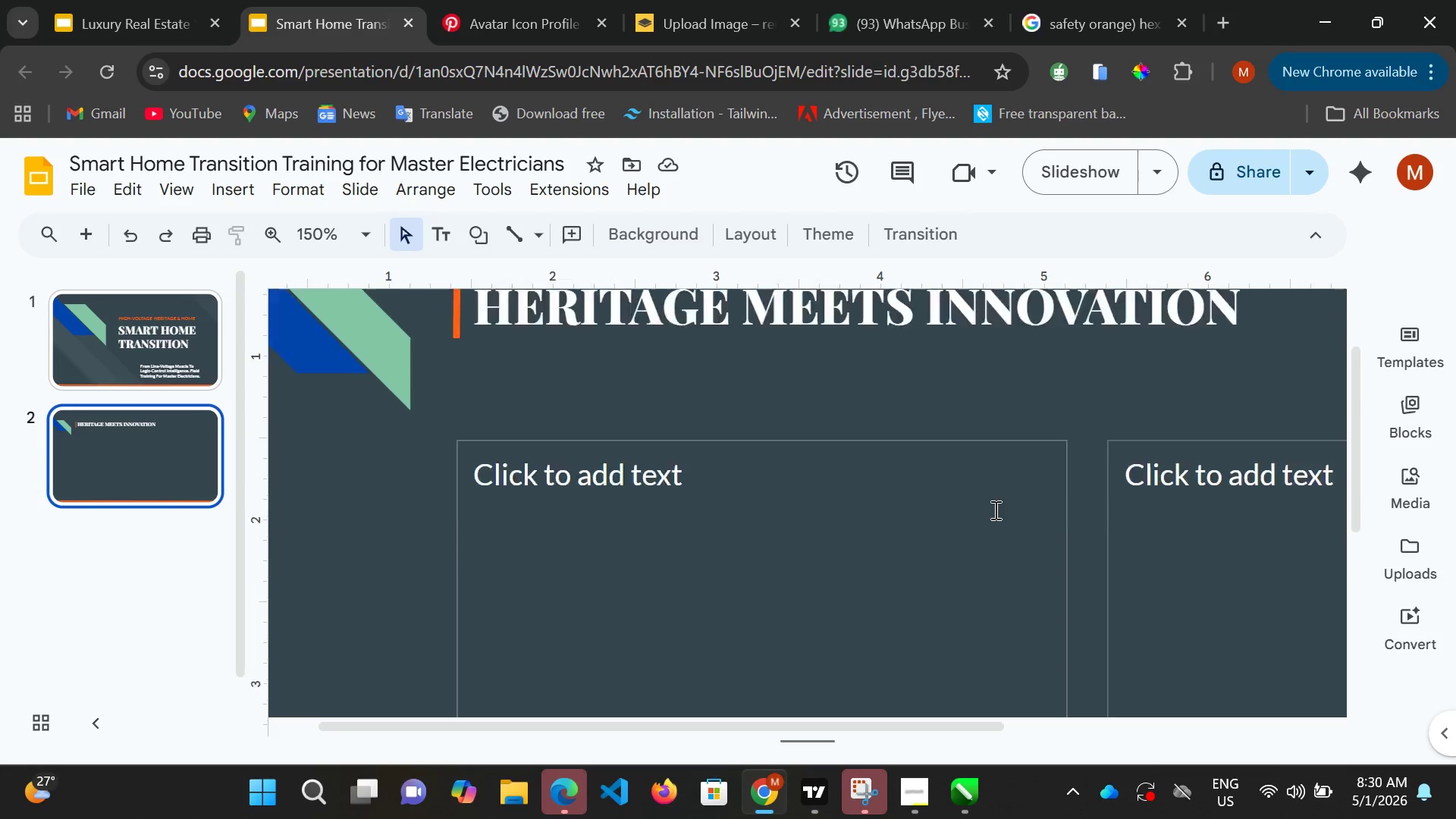 
scroll: coordinate [994, 510], scroll_direction: down, amount: 3.0
 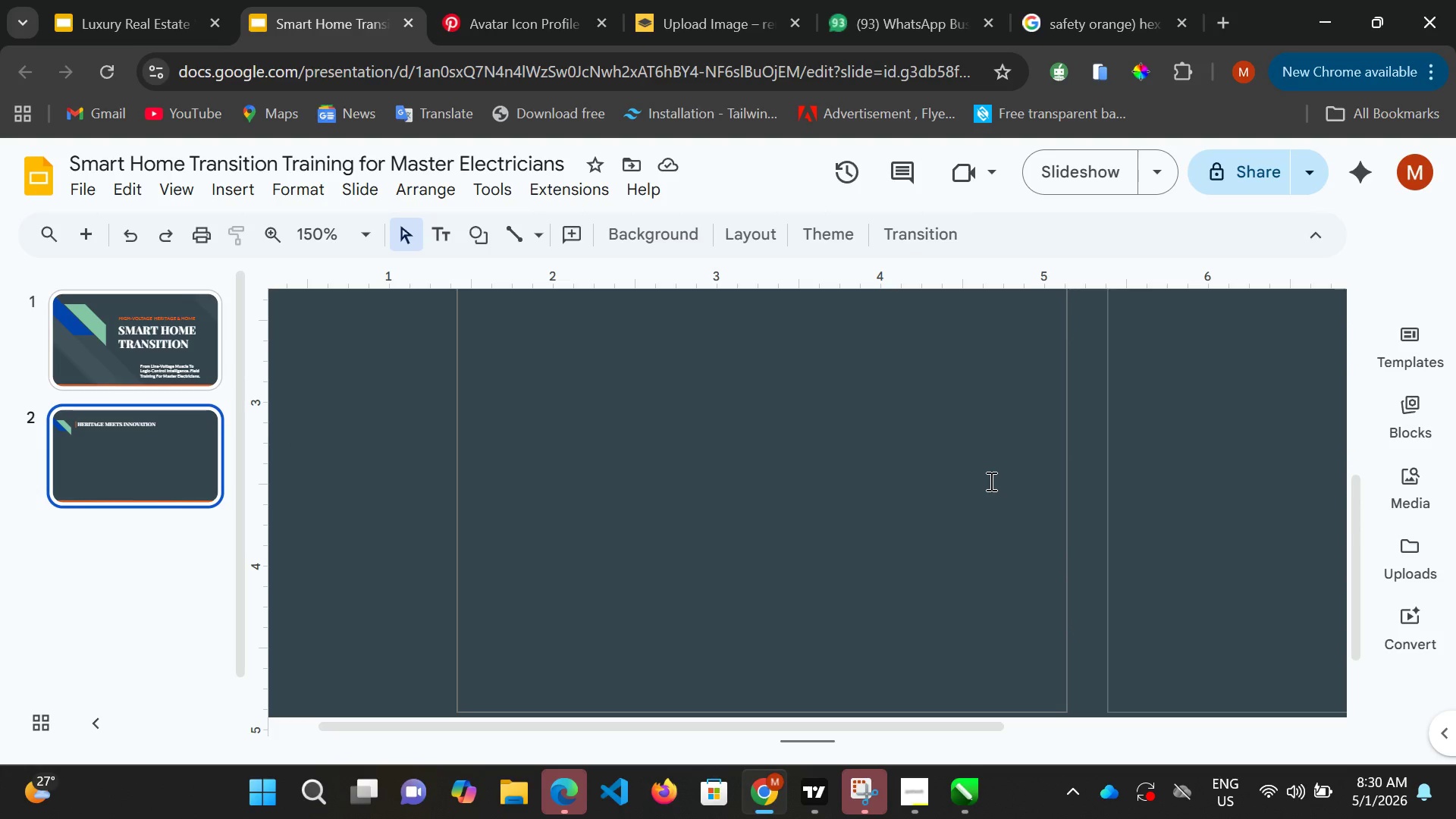 
scroll: coordinate [990, 481], scroll_direction: up, amount: 3.0
 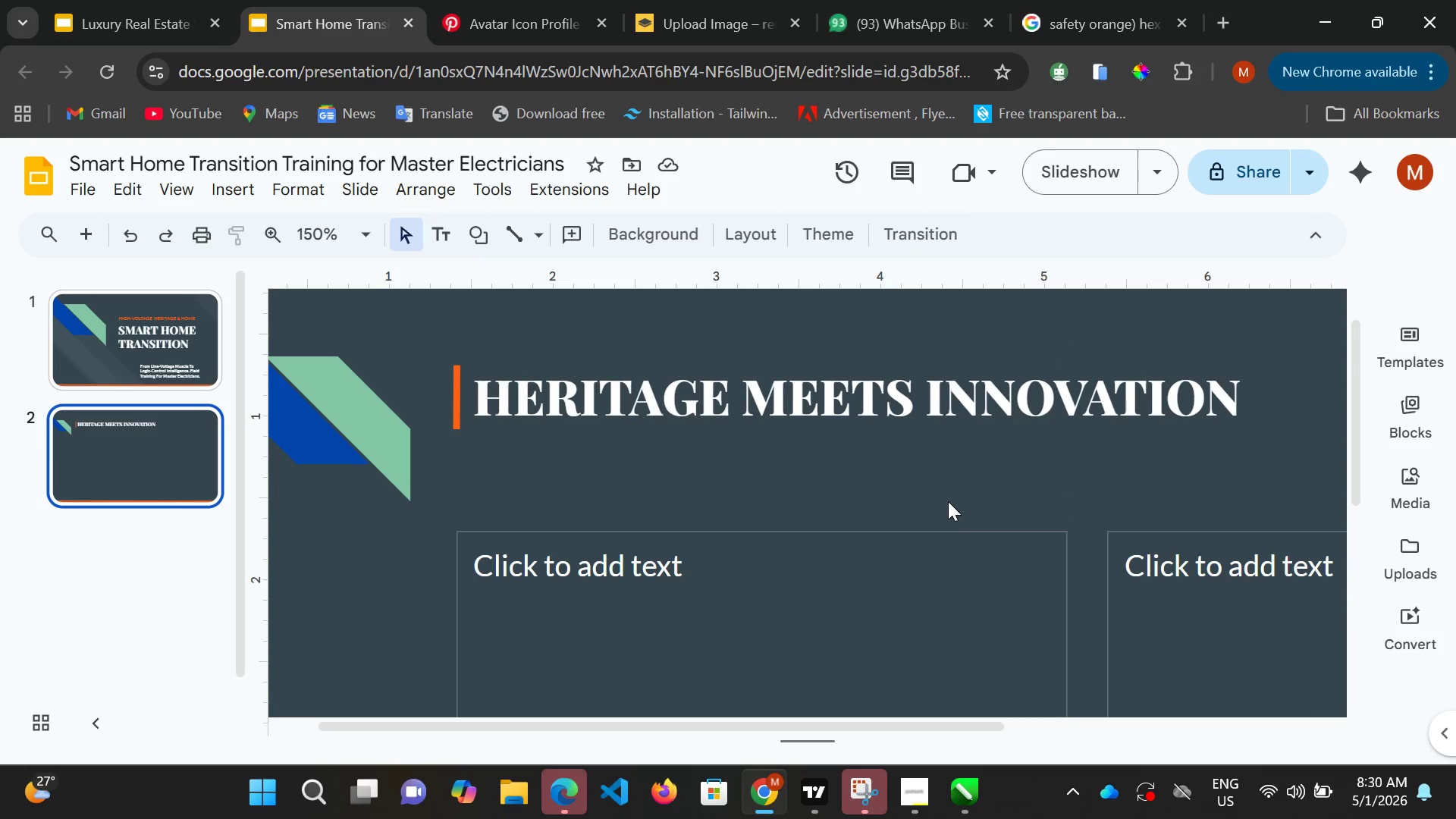 
scroll: coordinate [949, 507], scroll_direction: down, amount: 4.0
 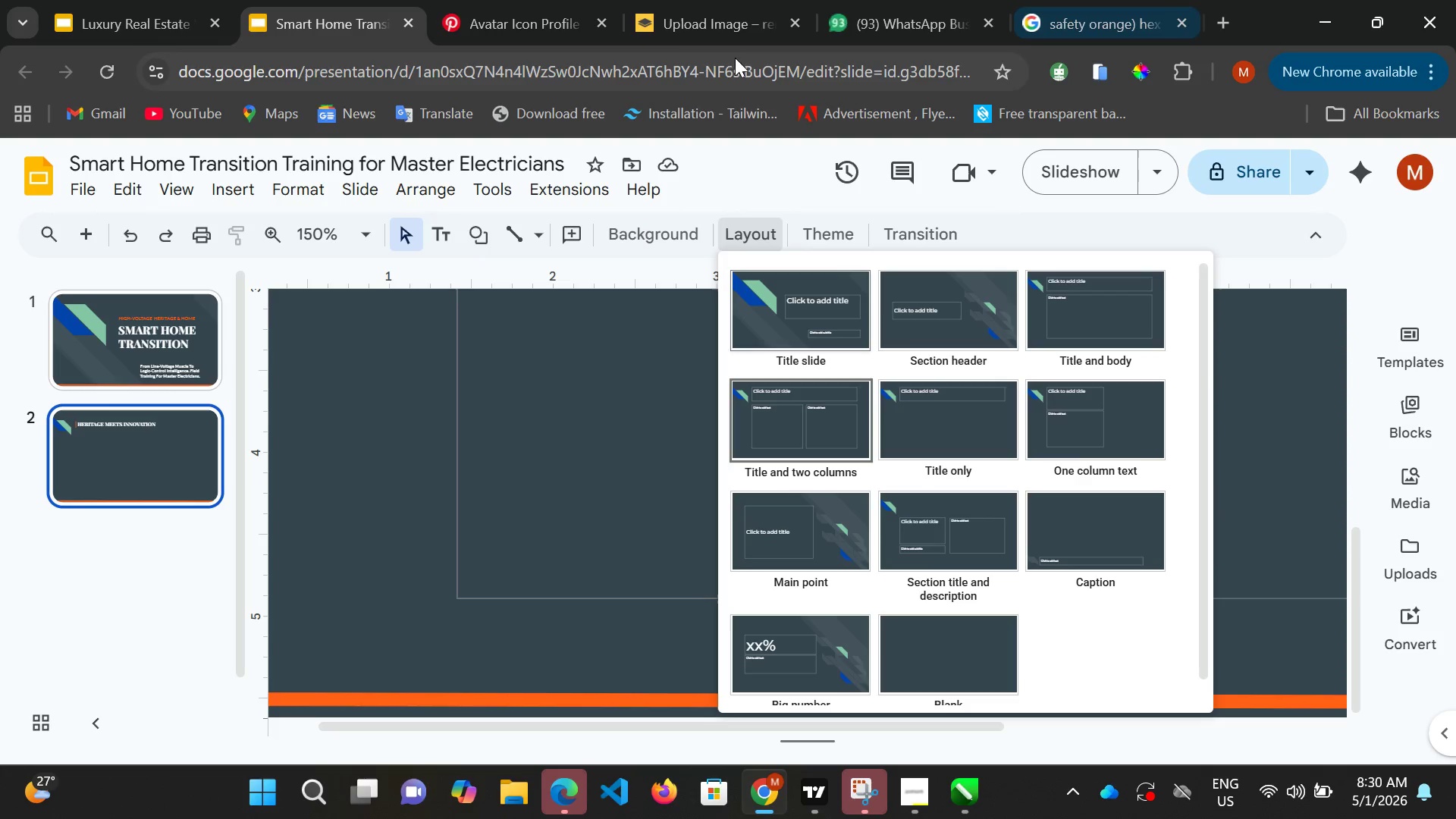 
left_click([524, 26])
 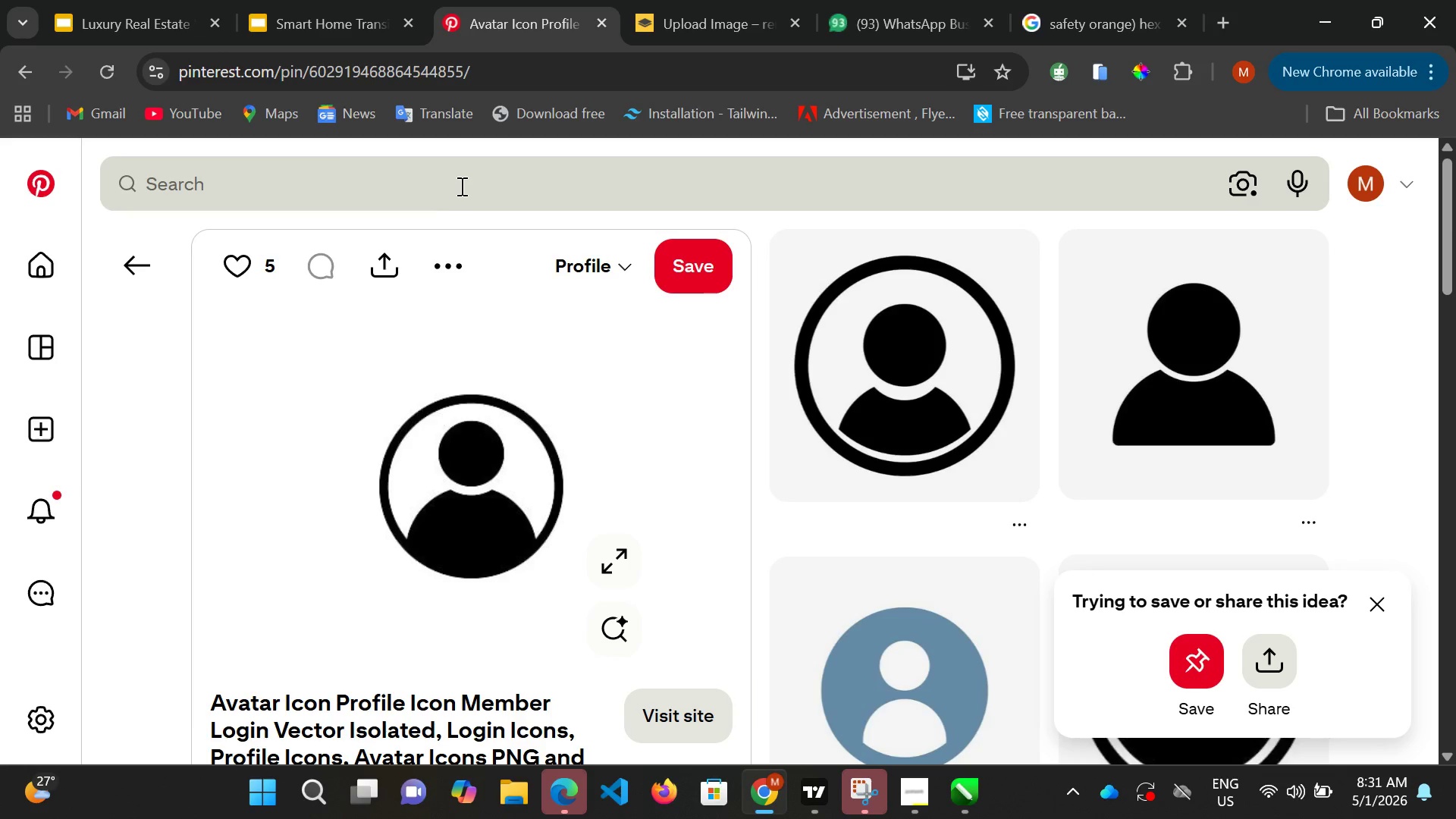 
left_click([460, 186])
 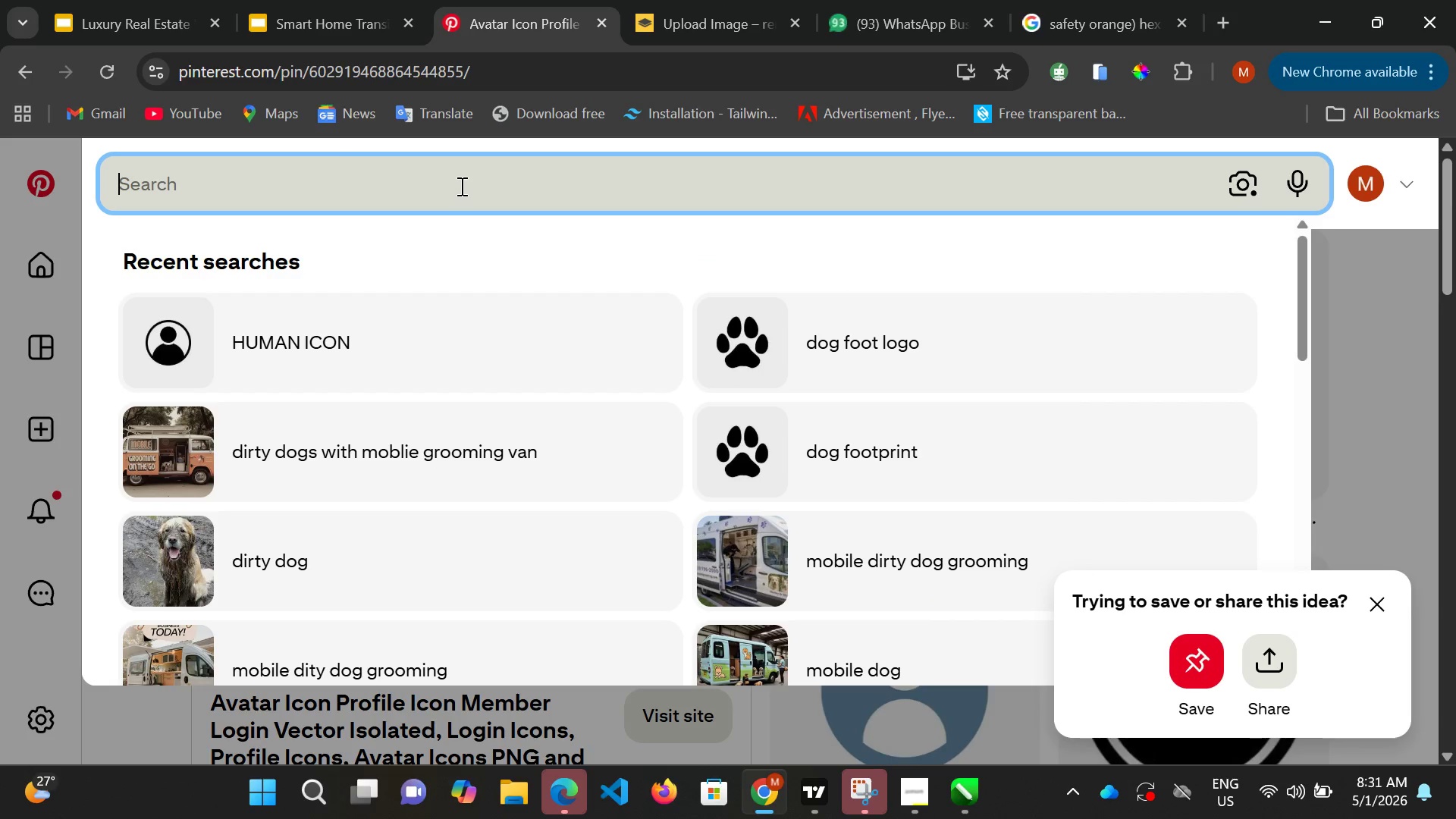 
type(eler)
key(Backspace)
type(ctrical inm)
key(Backspace)
type(o)
key(Backspace)
type(novation)
 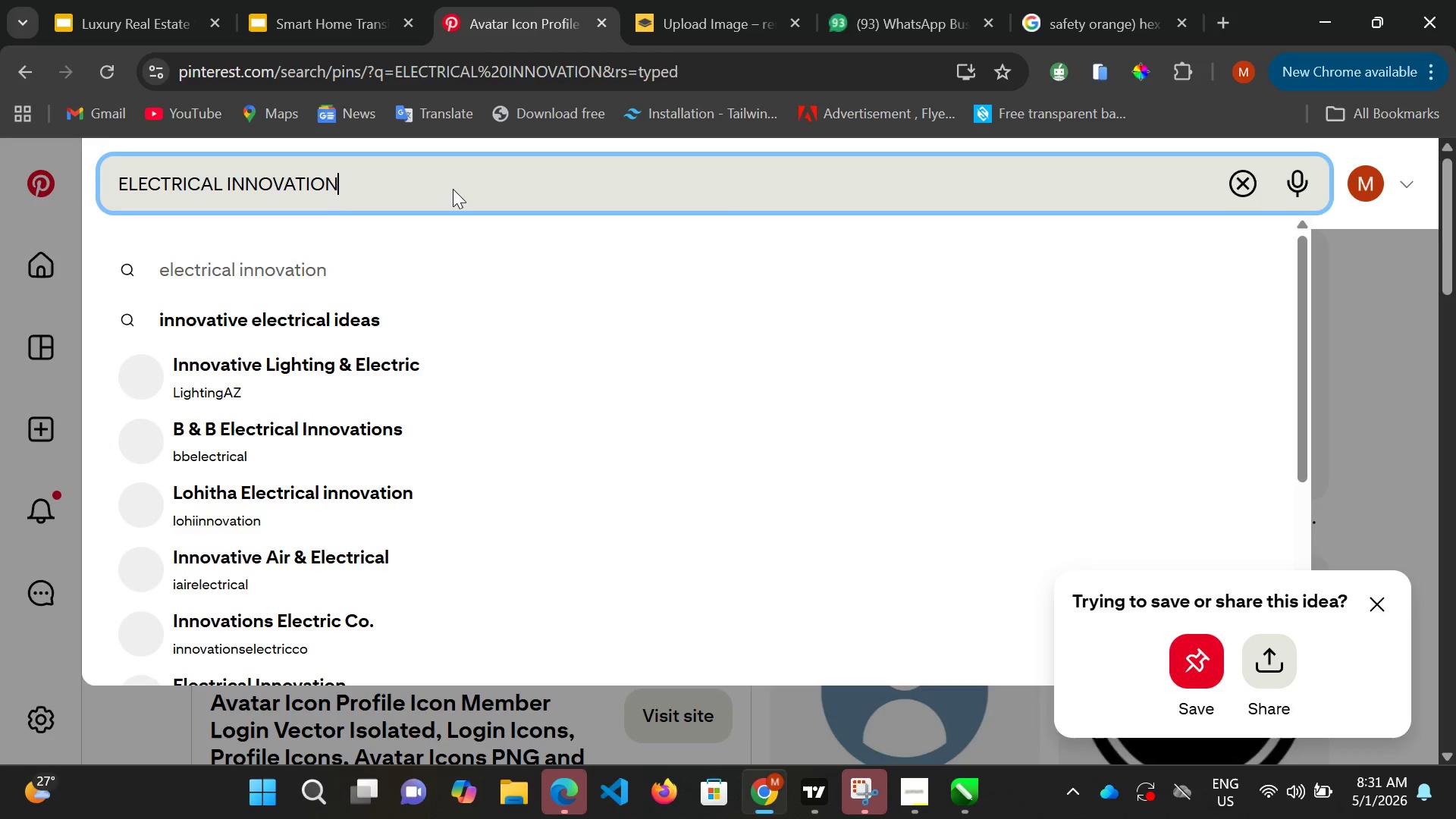 
key(Enter)
 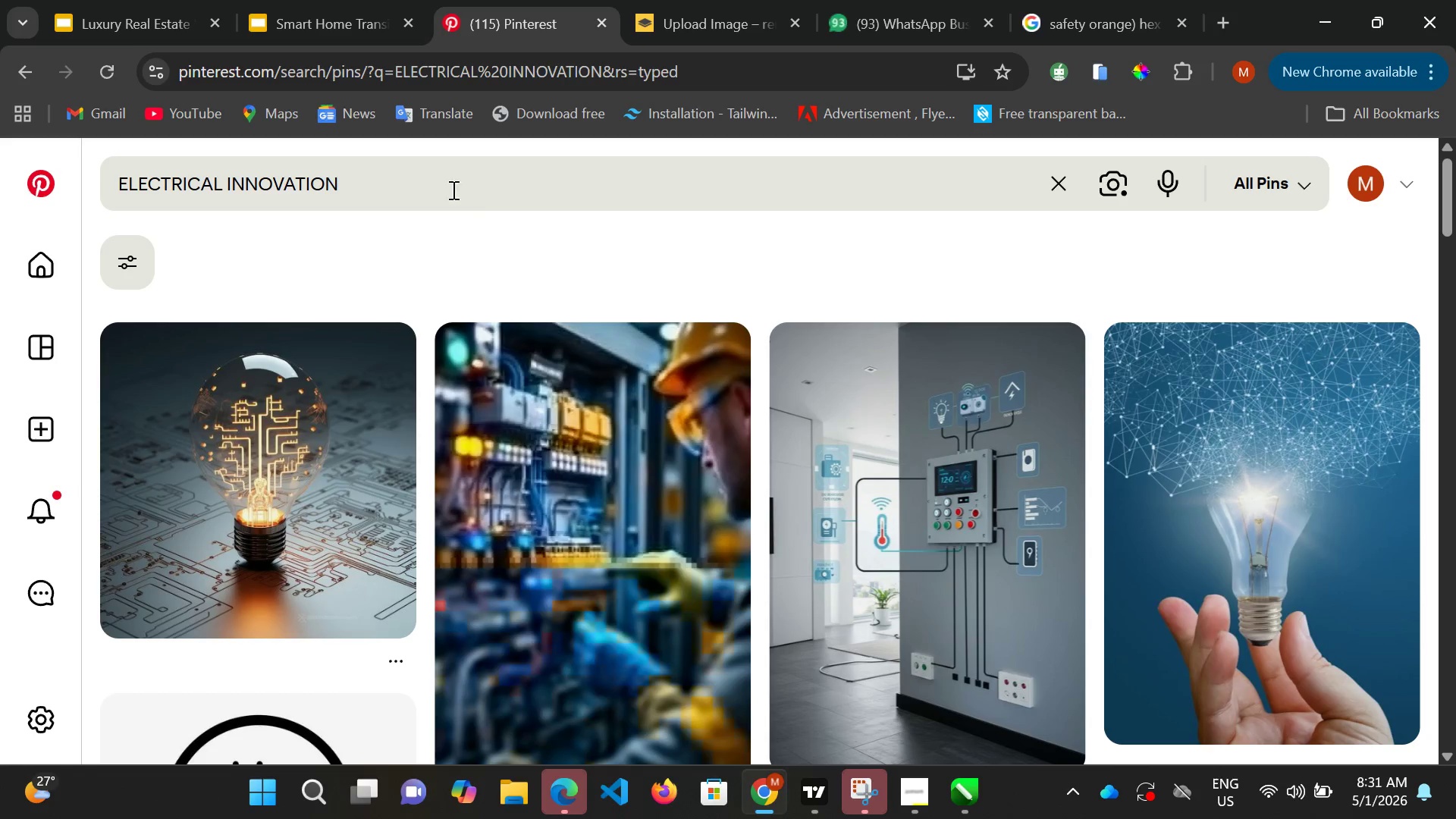 
wait(5.08)
 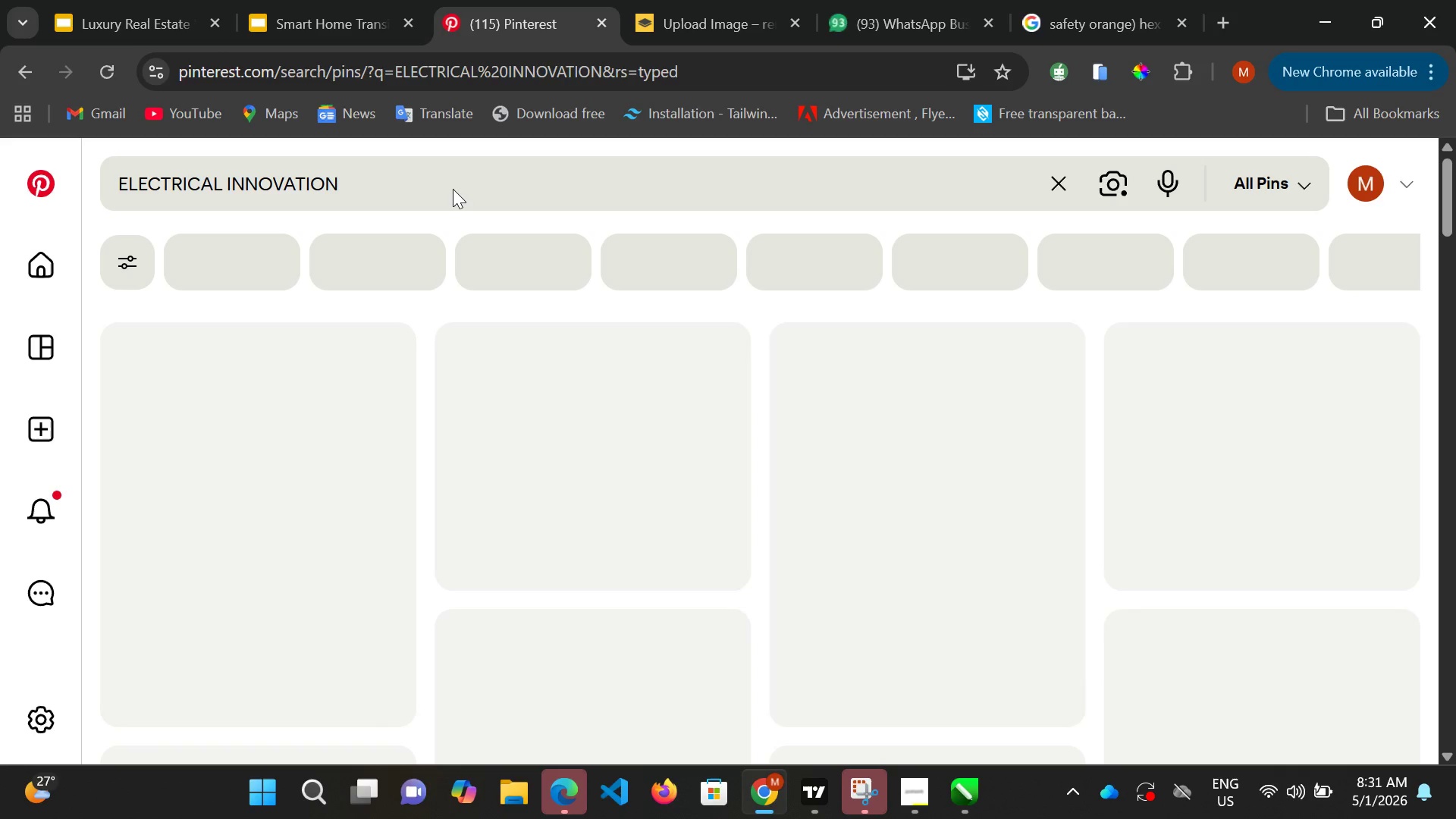 
scroll: coordinate [705, 450], scroll_direction: down, amount: 6.0
 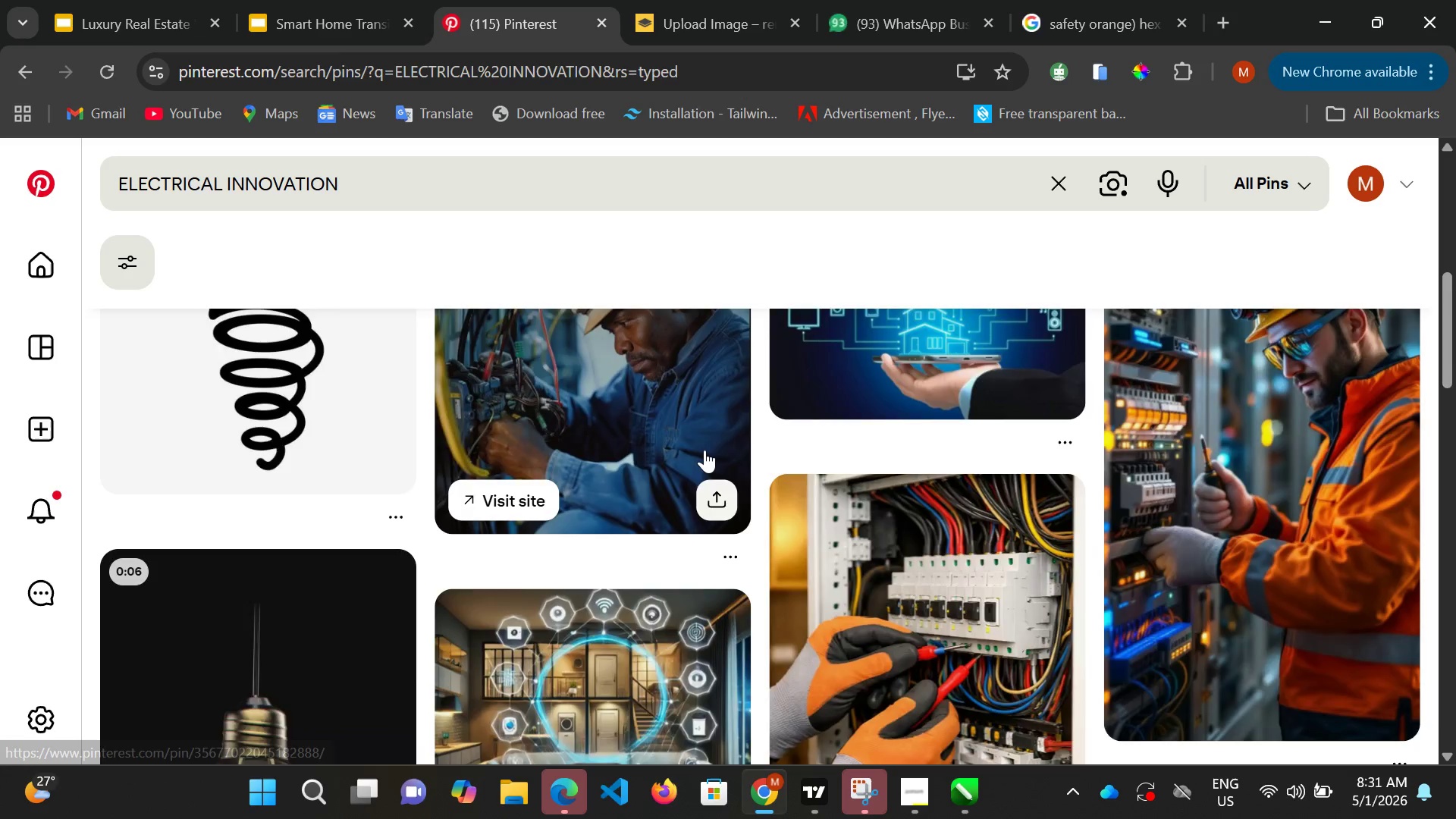 
scroll: coordinate [704, 450], scroll_direction: up, amount: 2.0
 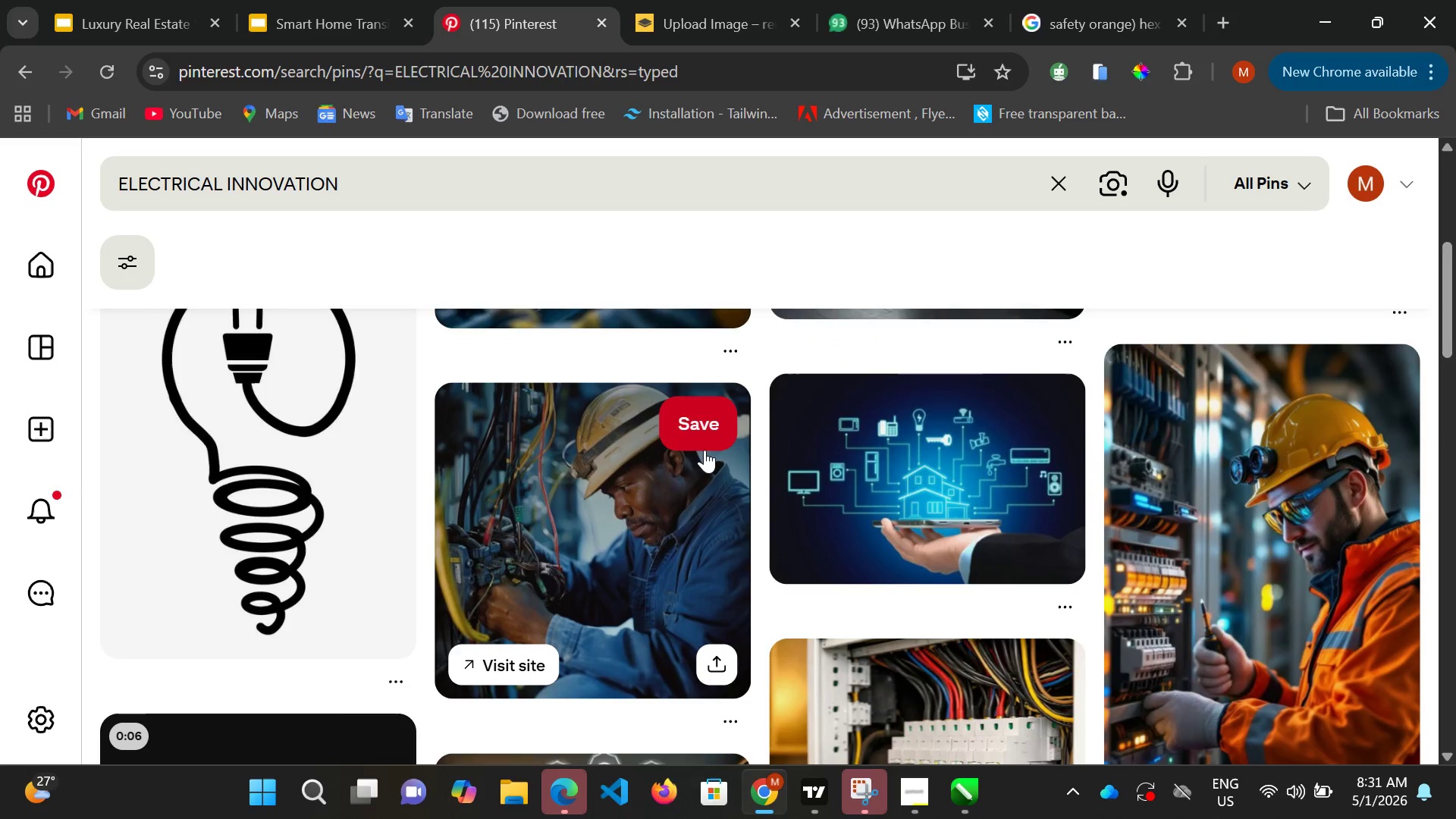 
scroll: coordinate [704, 450], scroll_direction: down, amount: 1.0
 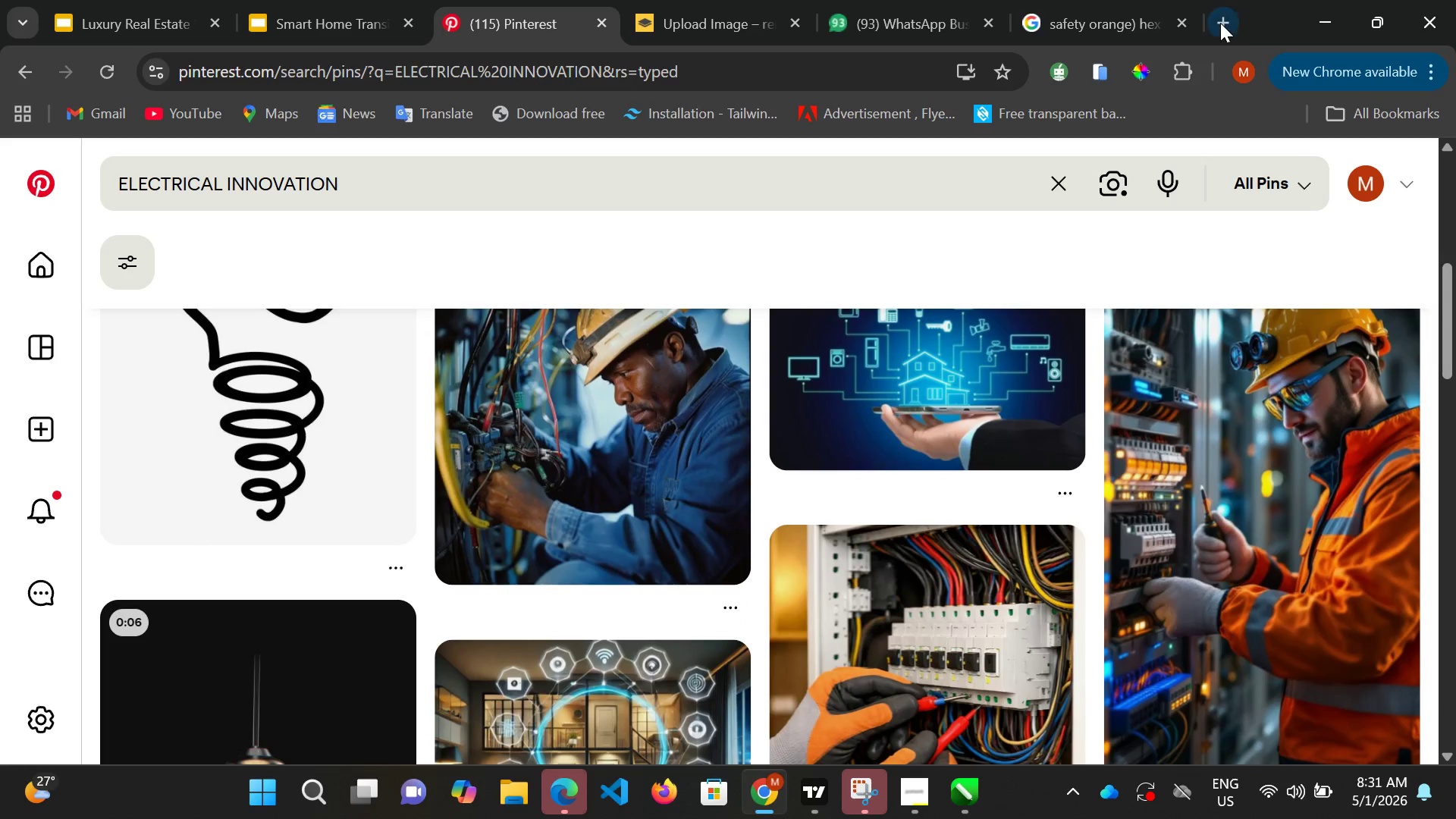 
left_click([1220, 23])
 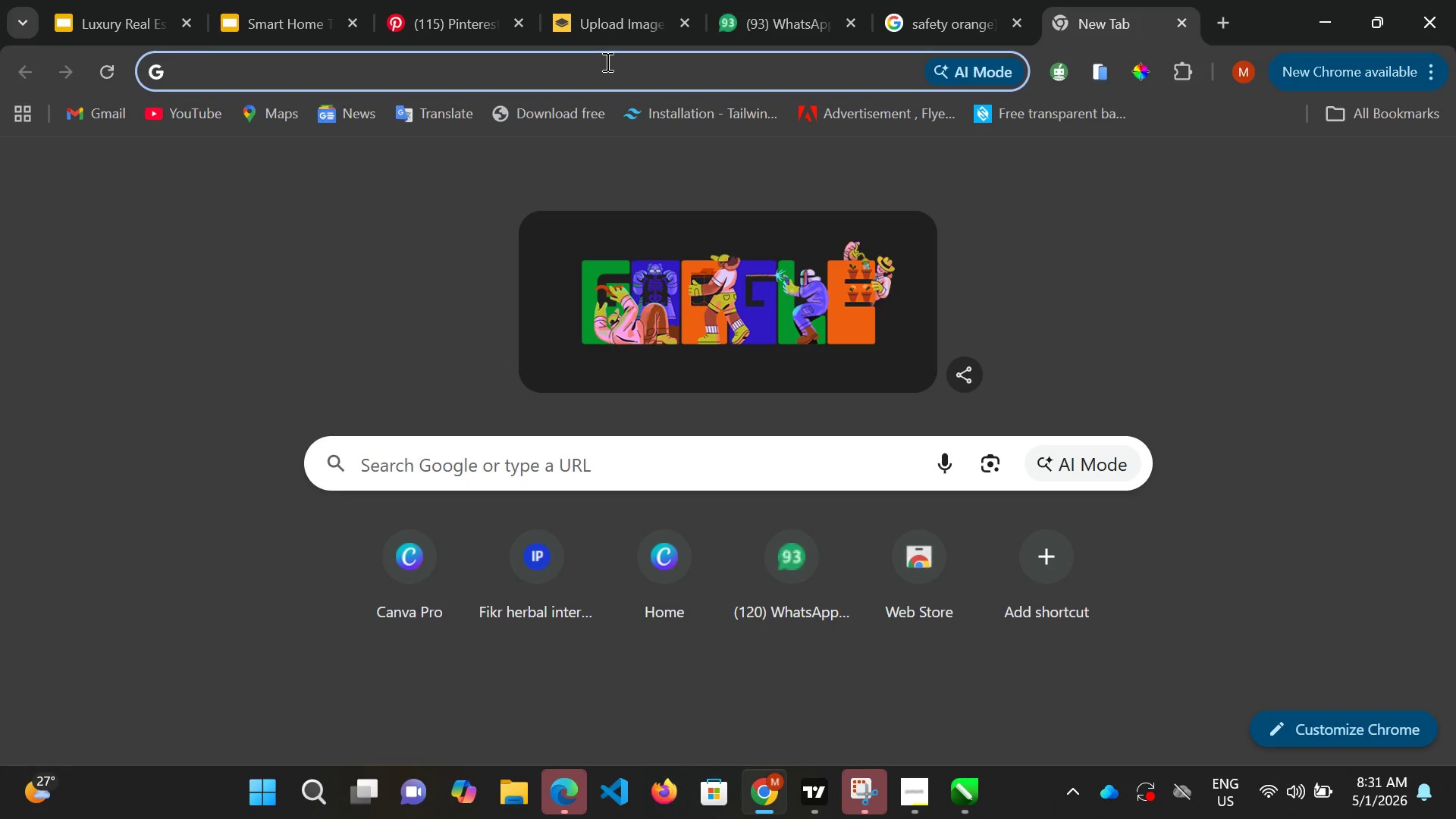 
left_click([606, 61])
 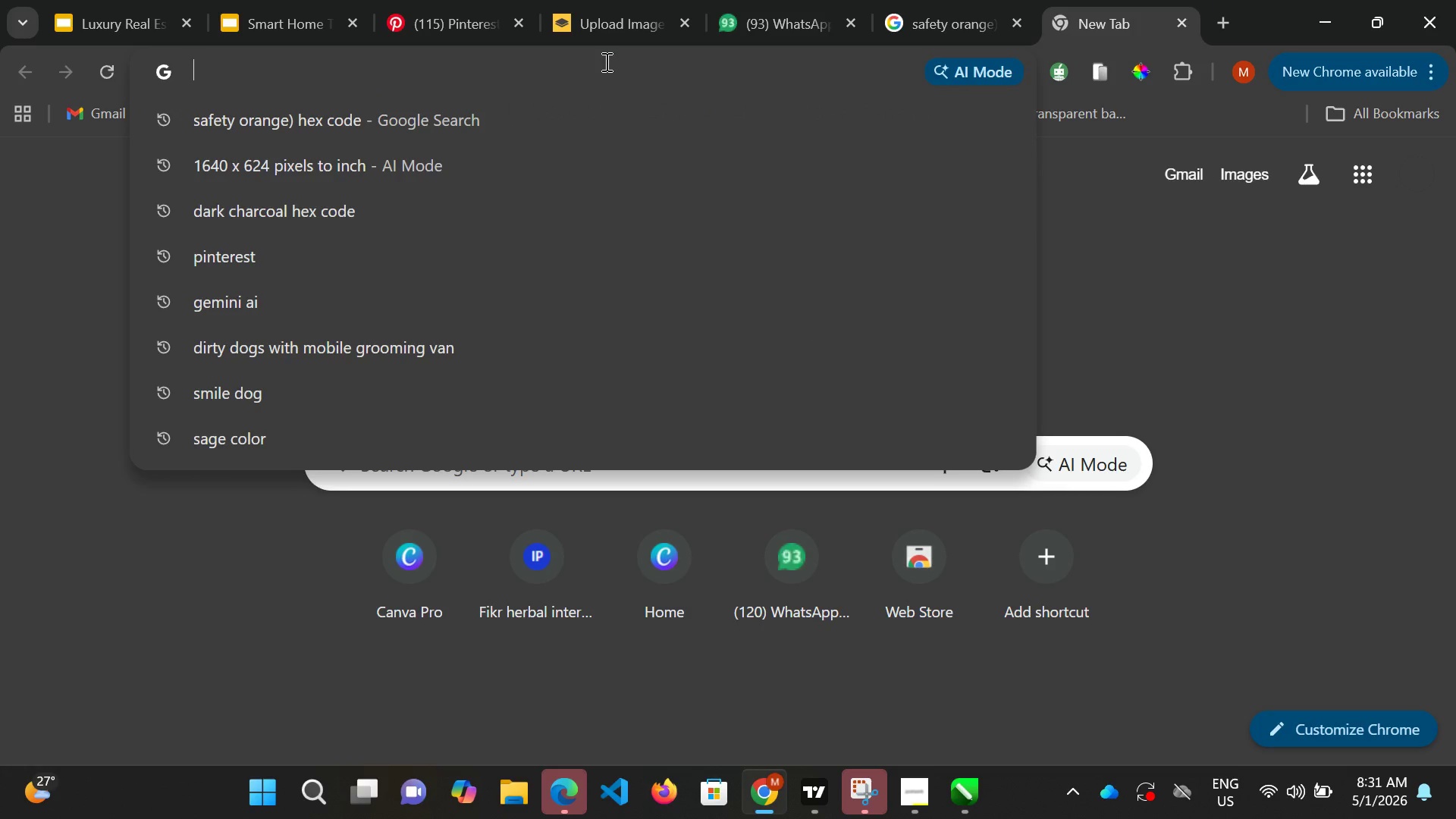 
type(what is generic stock)
 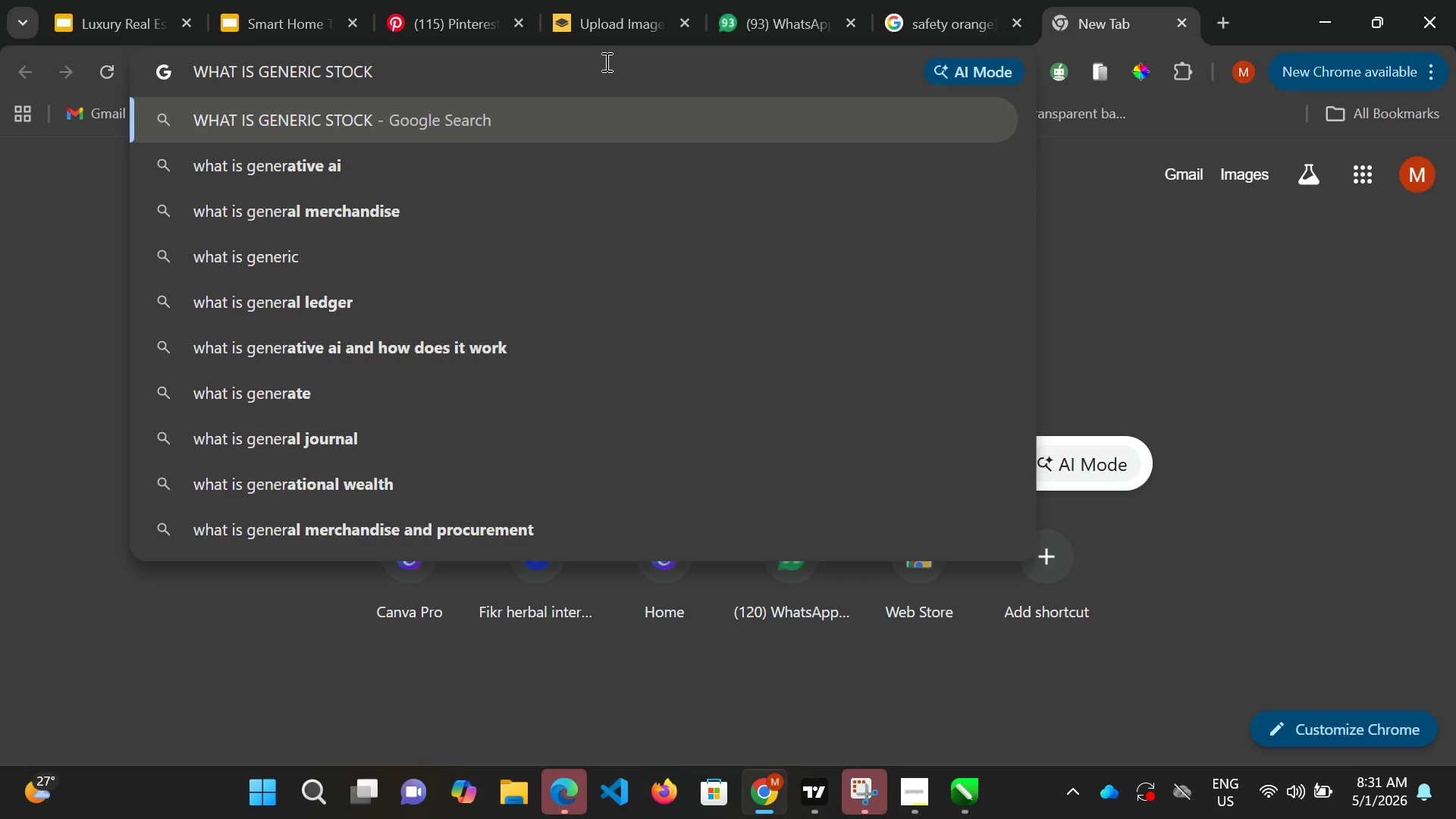 
key(Enter)
 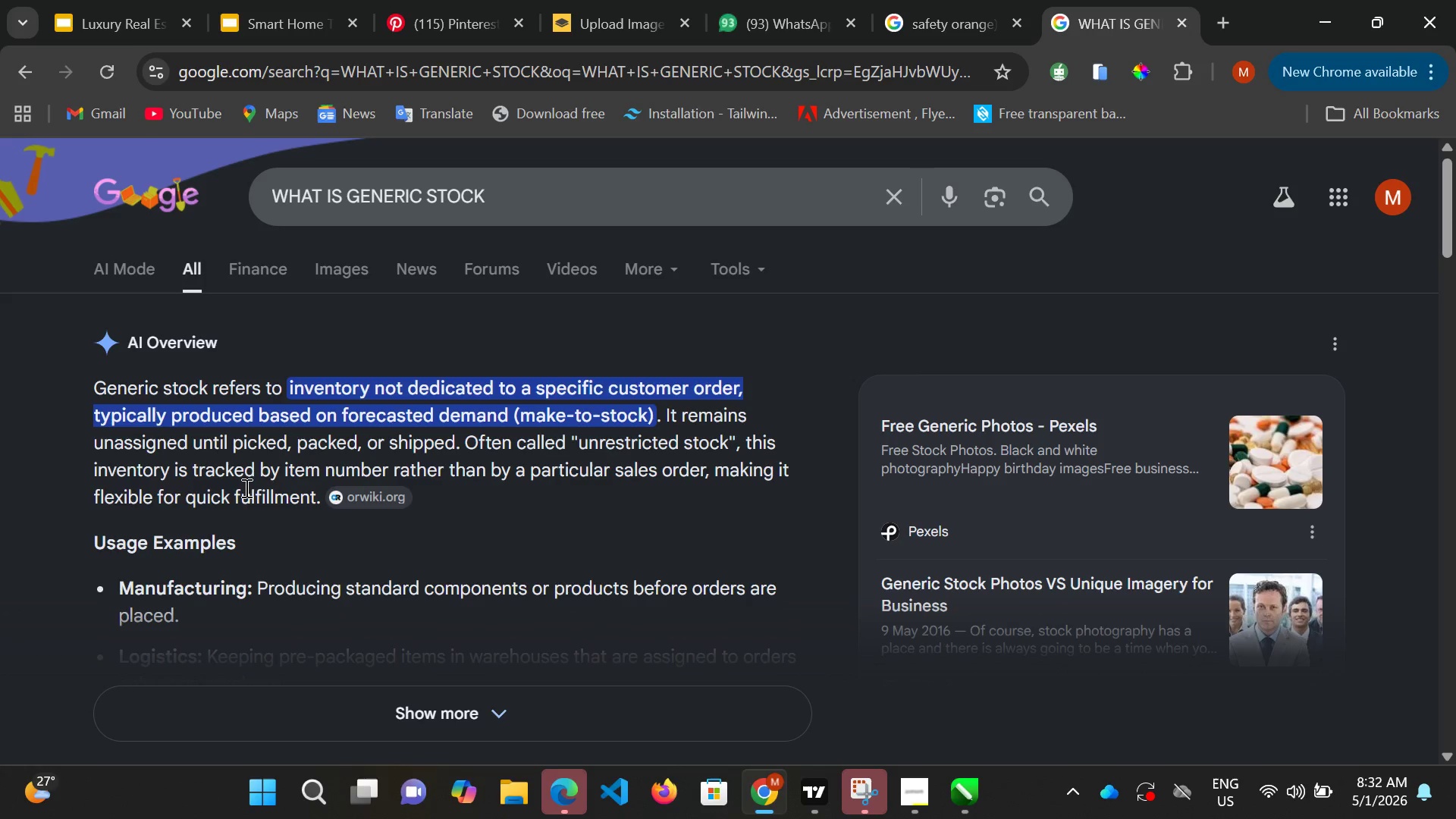 
wait(25.59)
 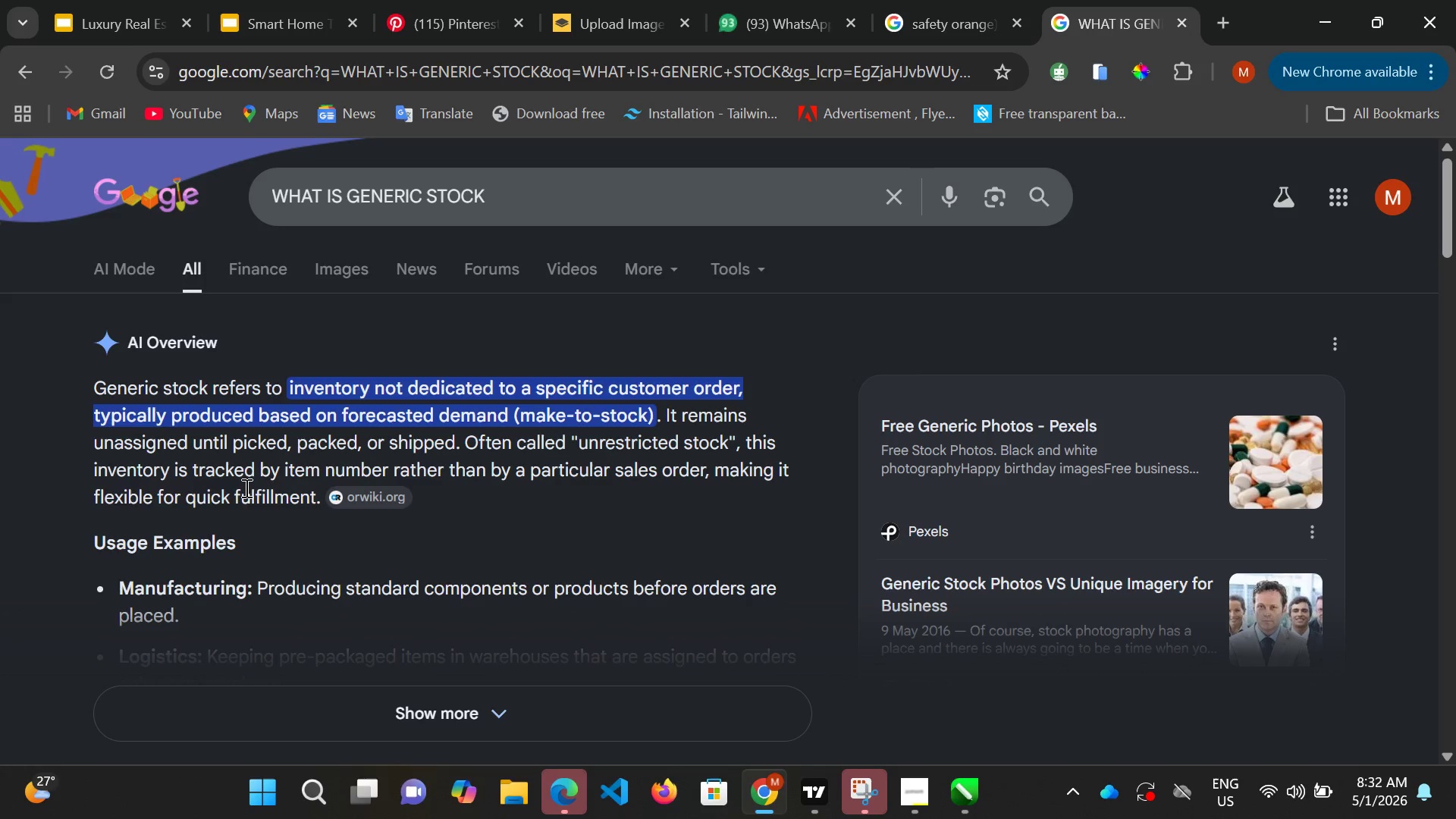 
scroll: coordinate [270, 529], scroll_direction: down, amount: 2.0
 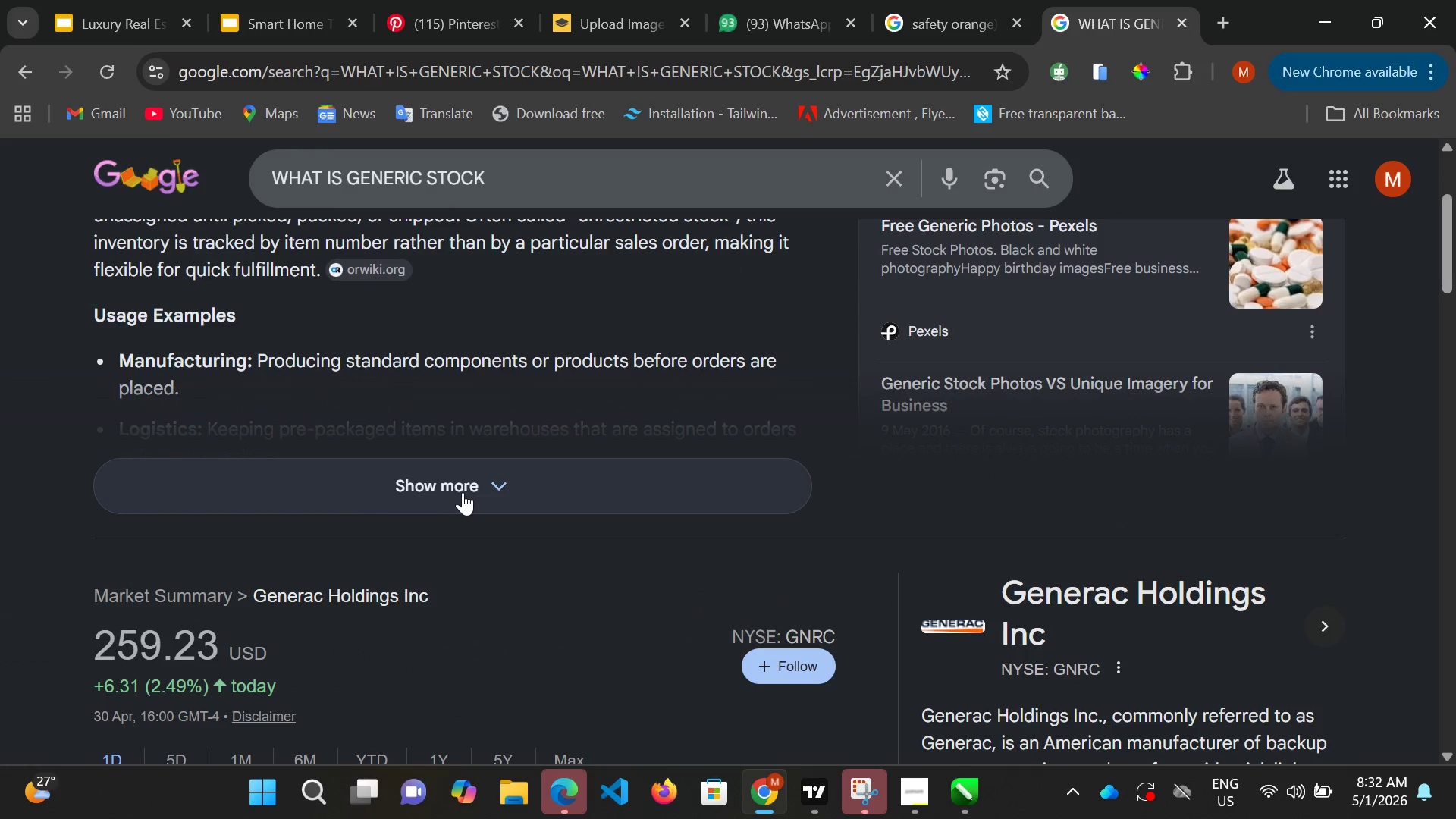 
left_click([463, 491])
 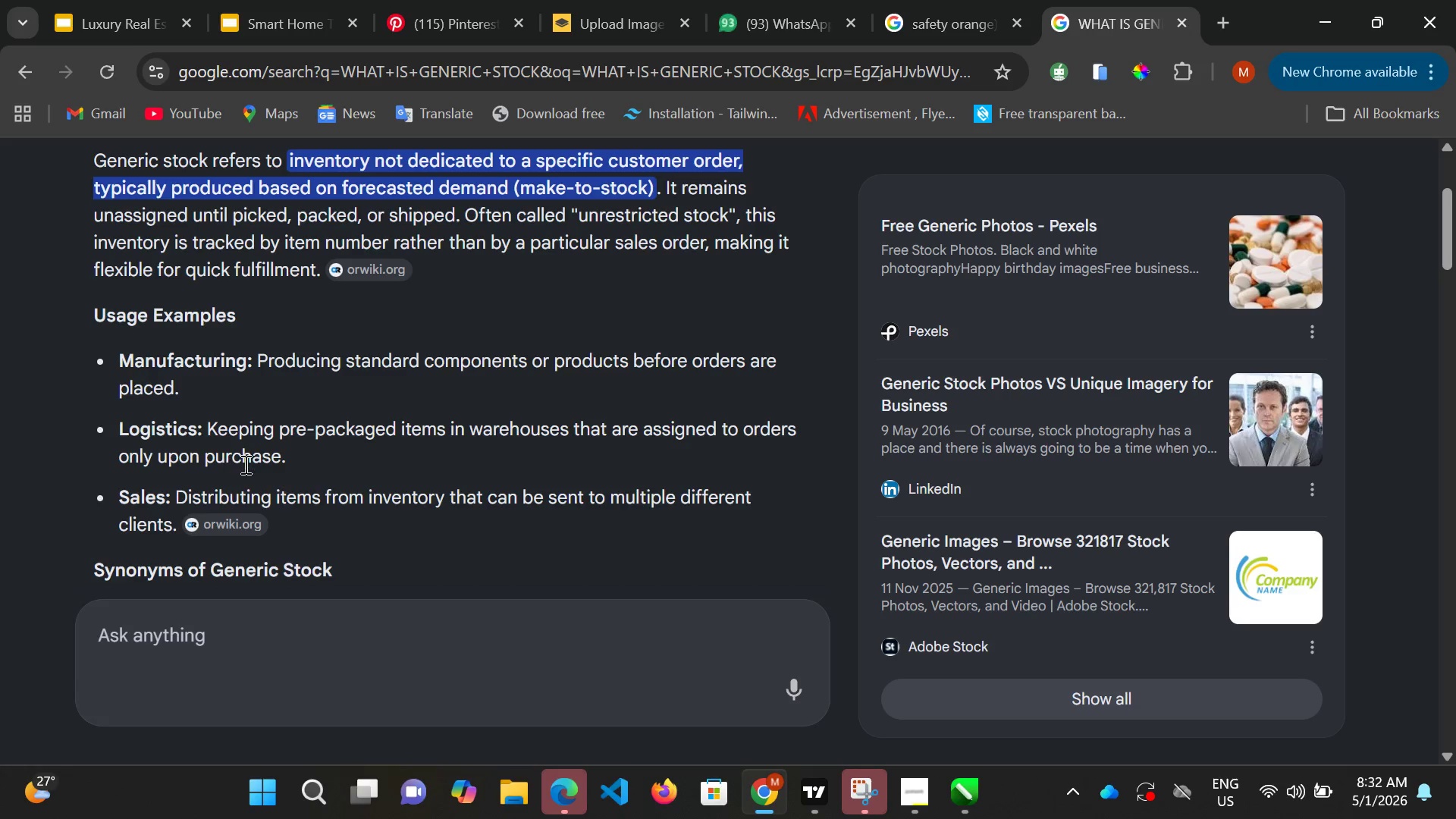 
scroll: coordinate [271, 521], scroll_direction: down, amount: 2.0
 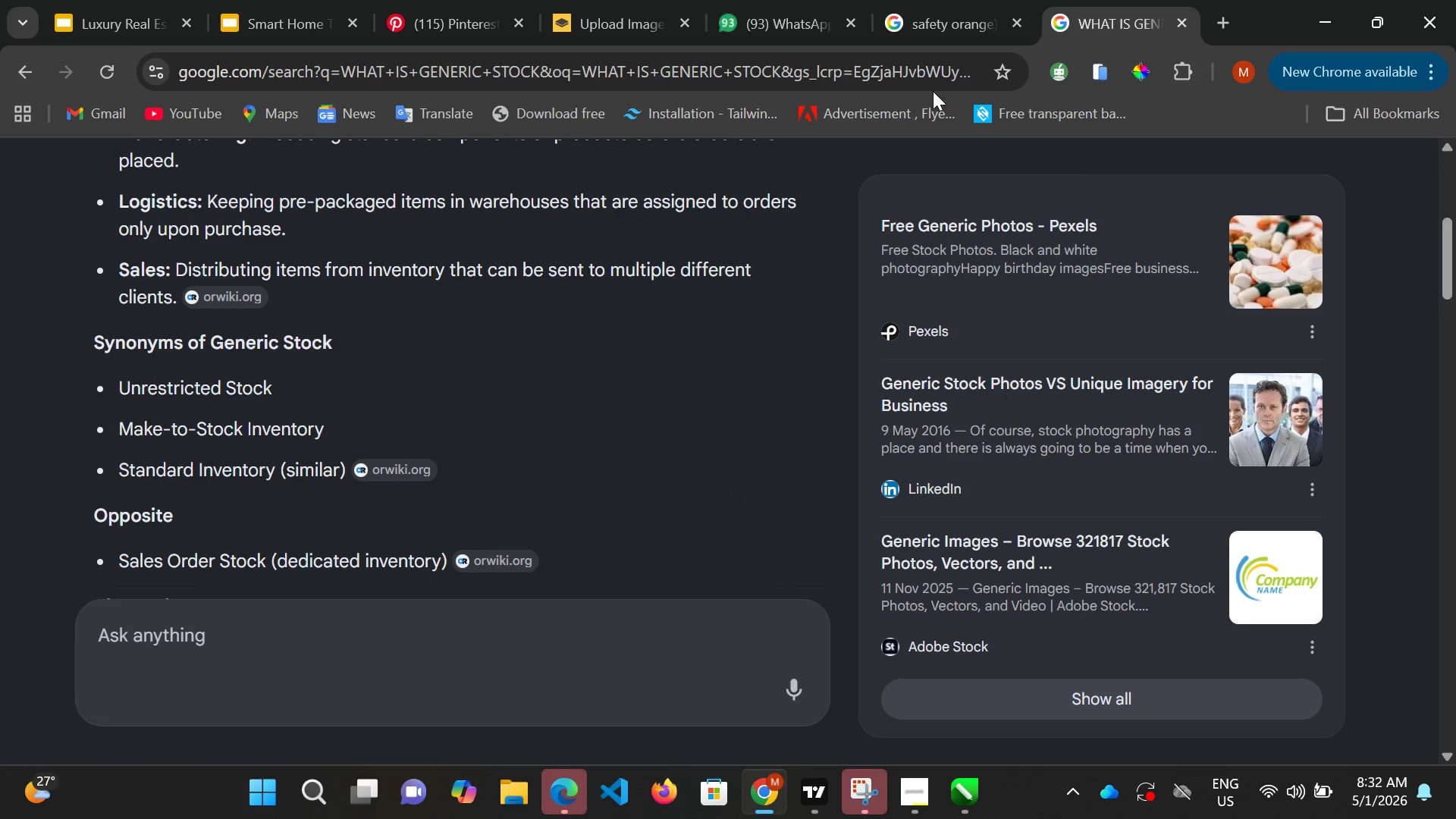 
wait(5.04)
 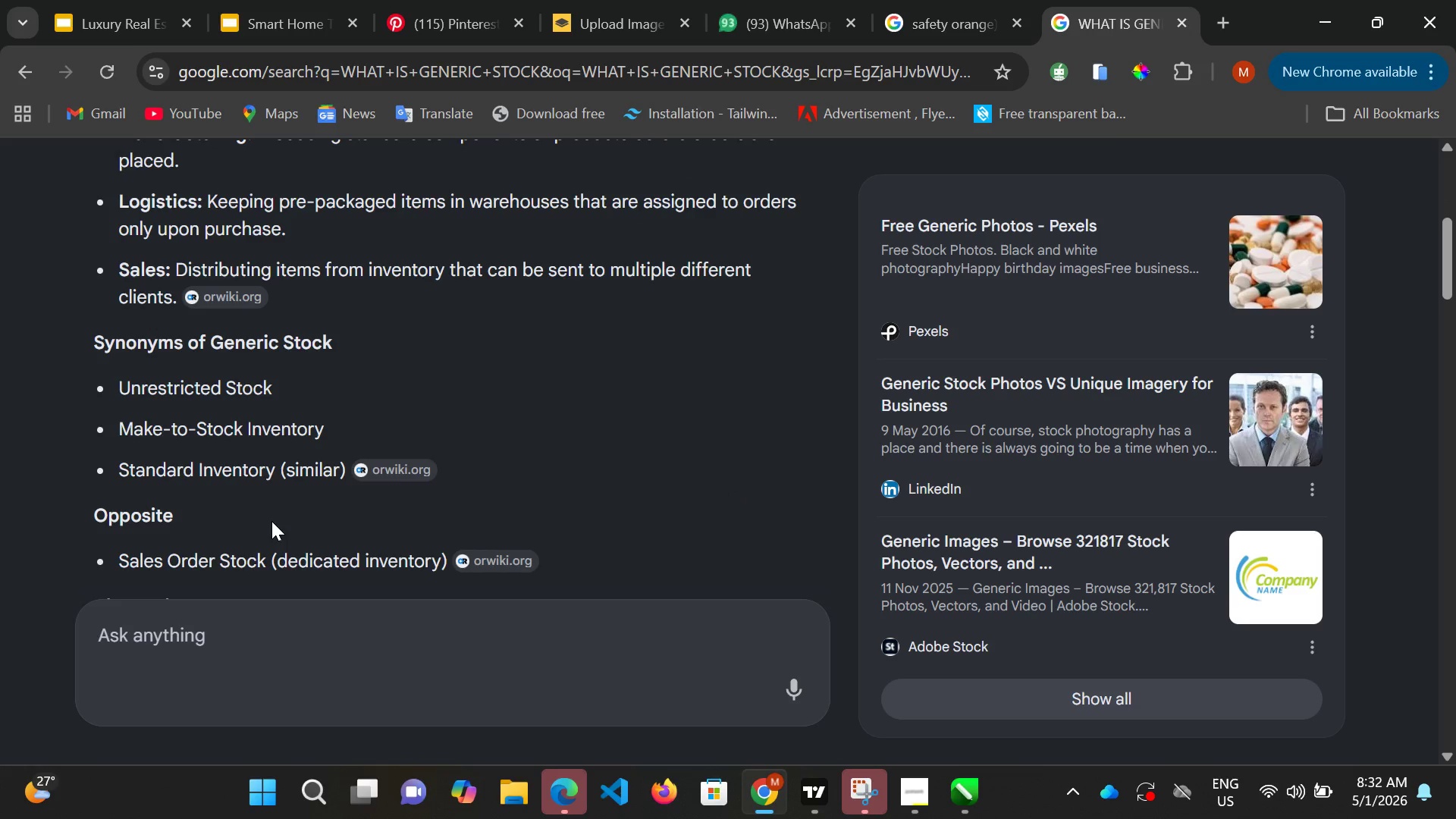 
left_click([611, 19])
 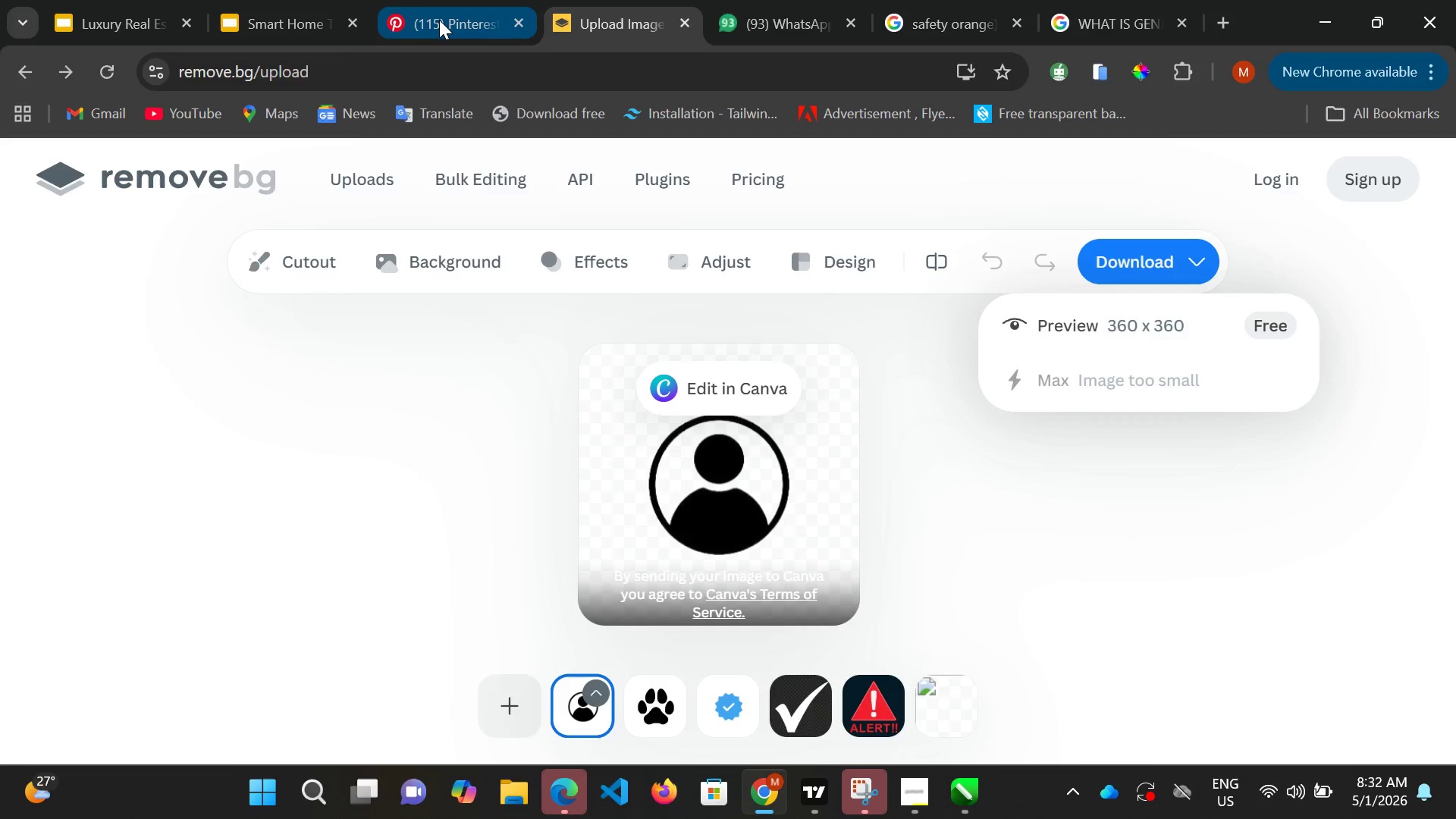 
left_click([439, 20])
 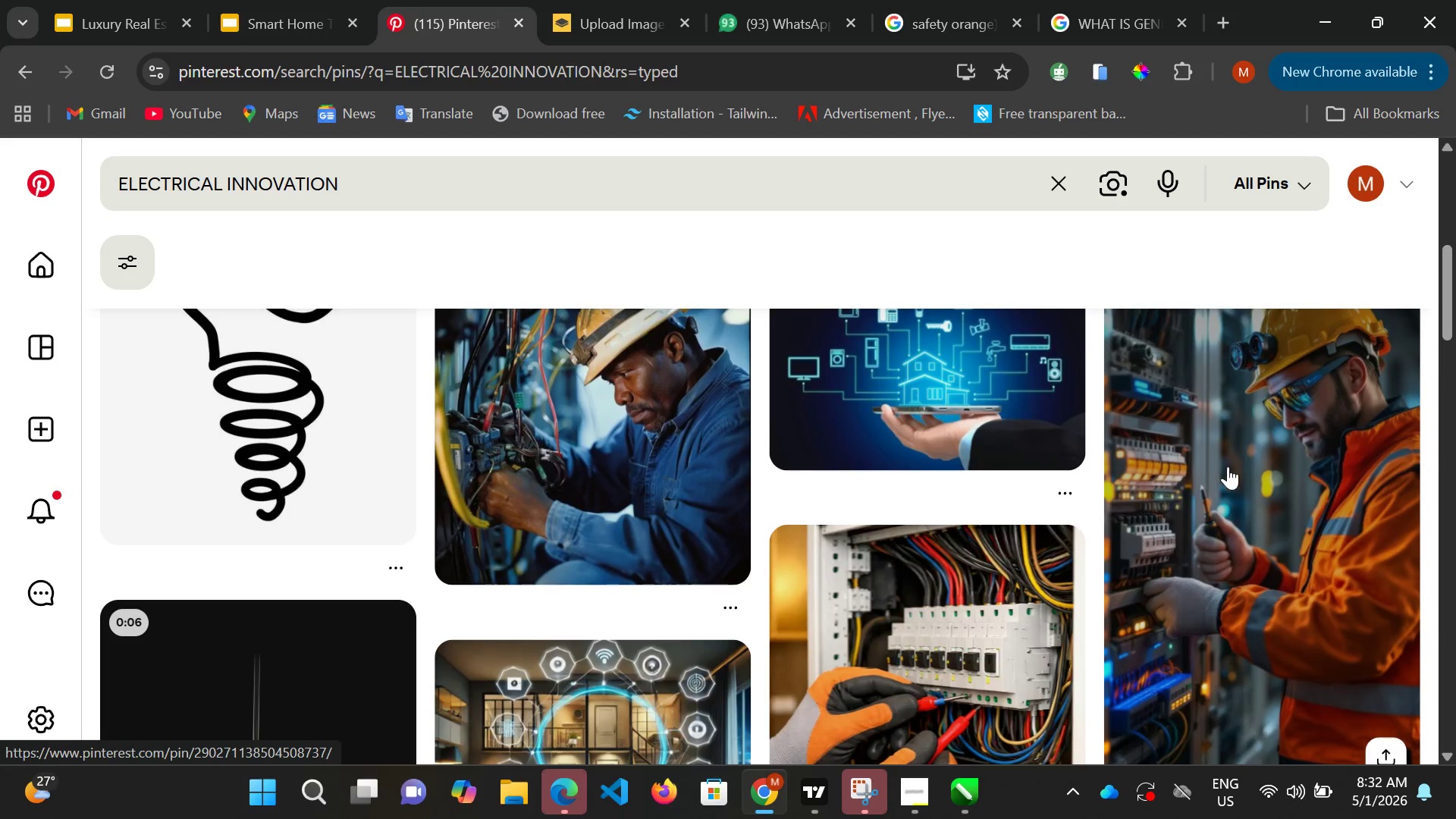 
scroll: coordinate [1237, 468], scroll_direction: down, amount: 2.0
 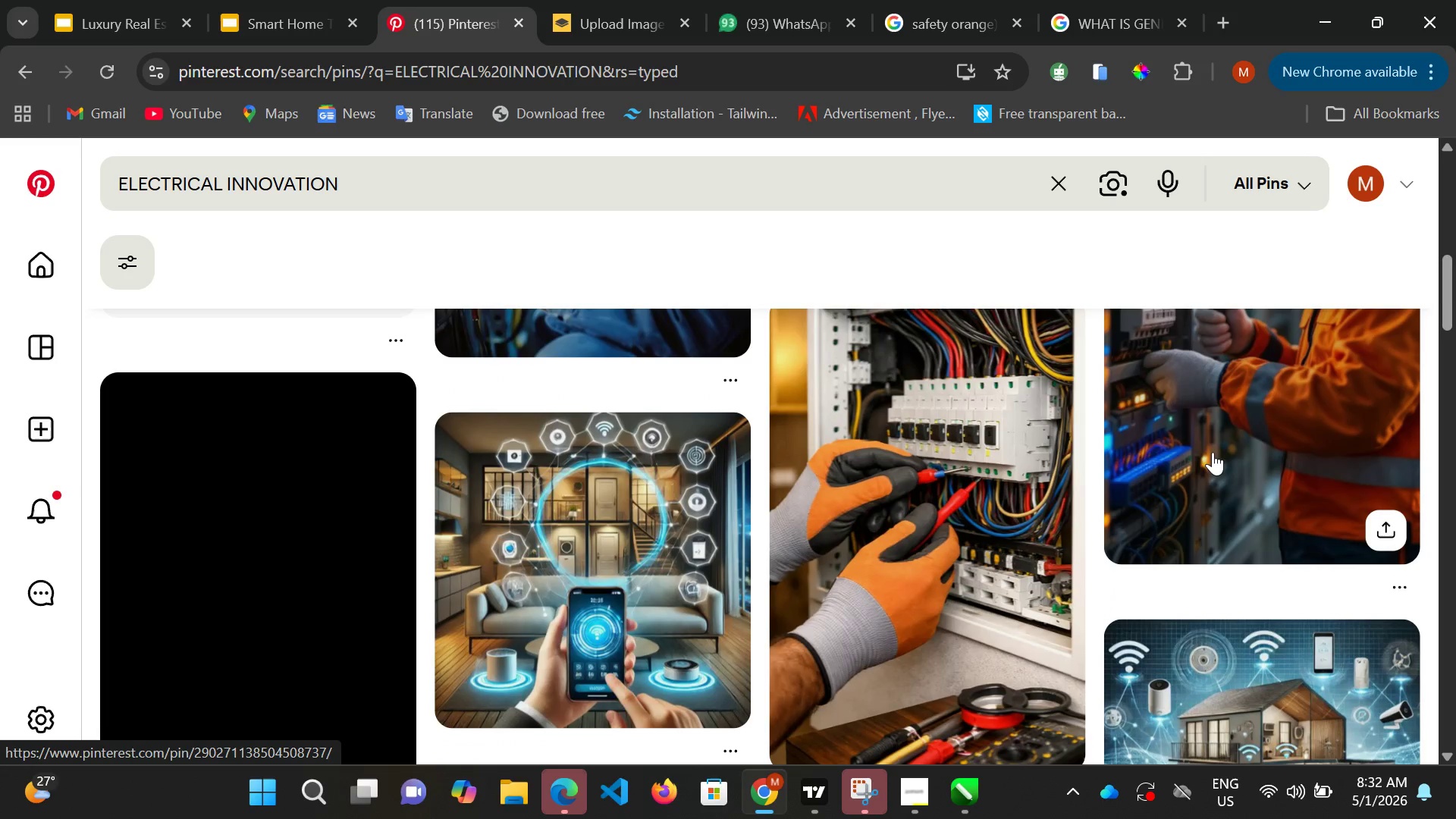 
scroll: coordinate [1213, 452], scroll_direction: up, amount: 2.0
 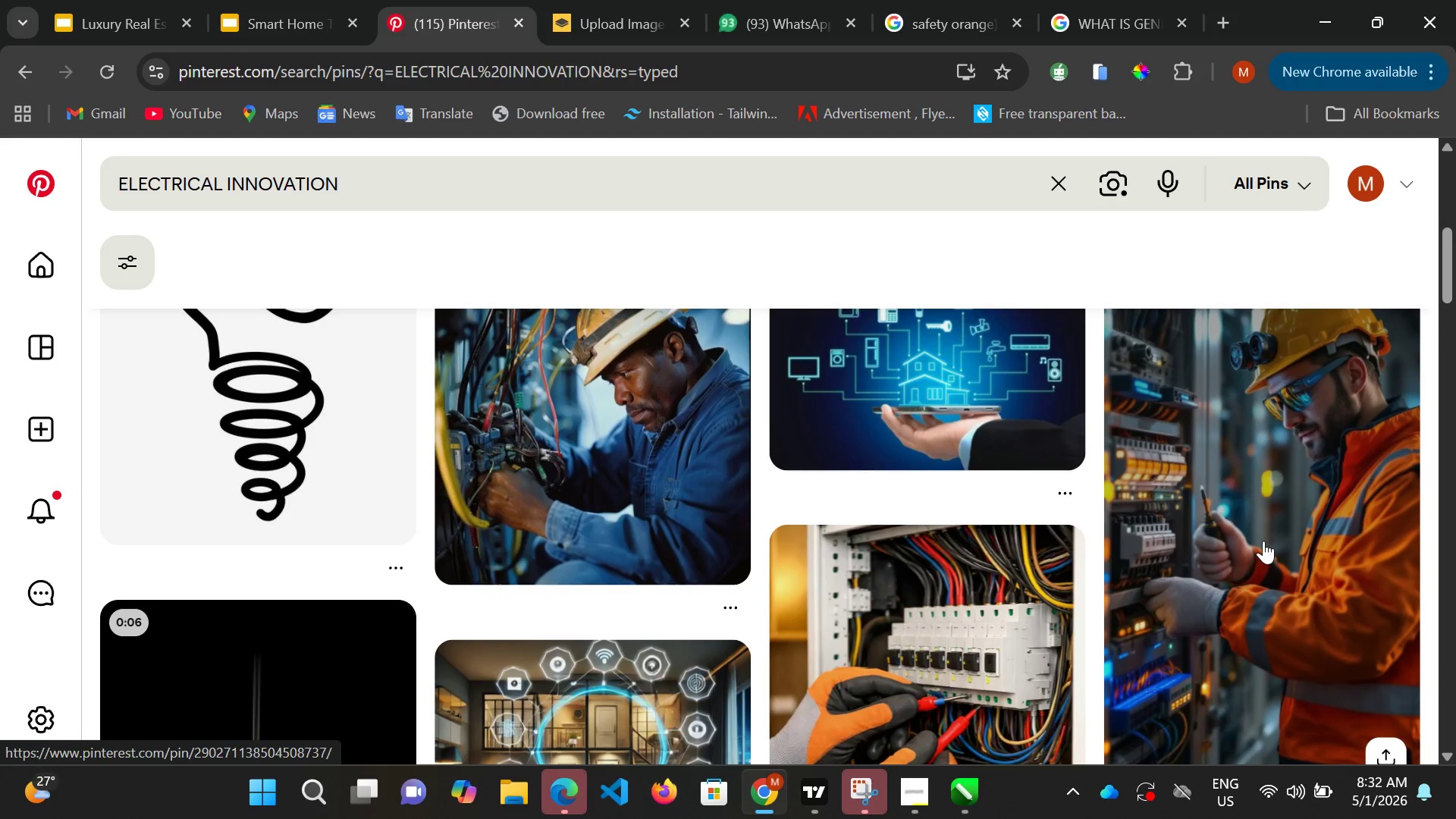 
left_click([1263, 541])
 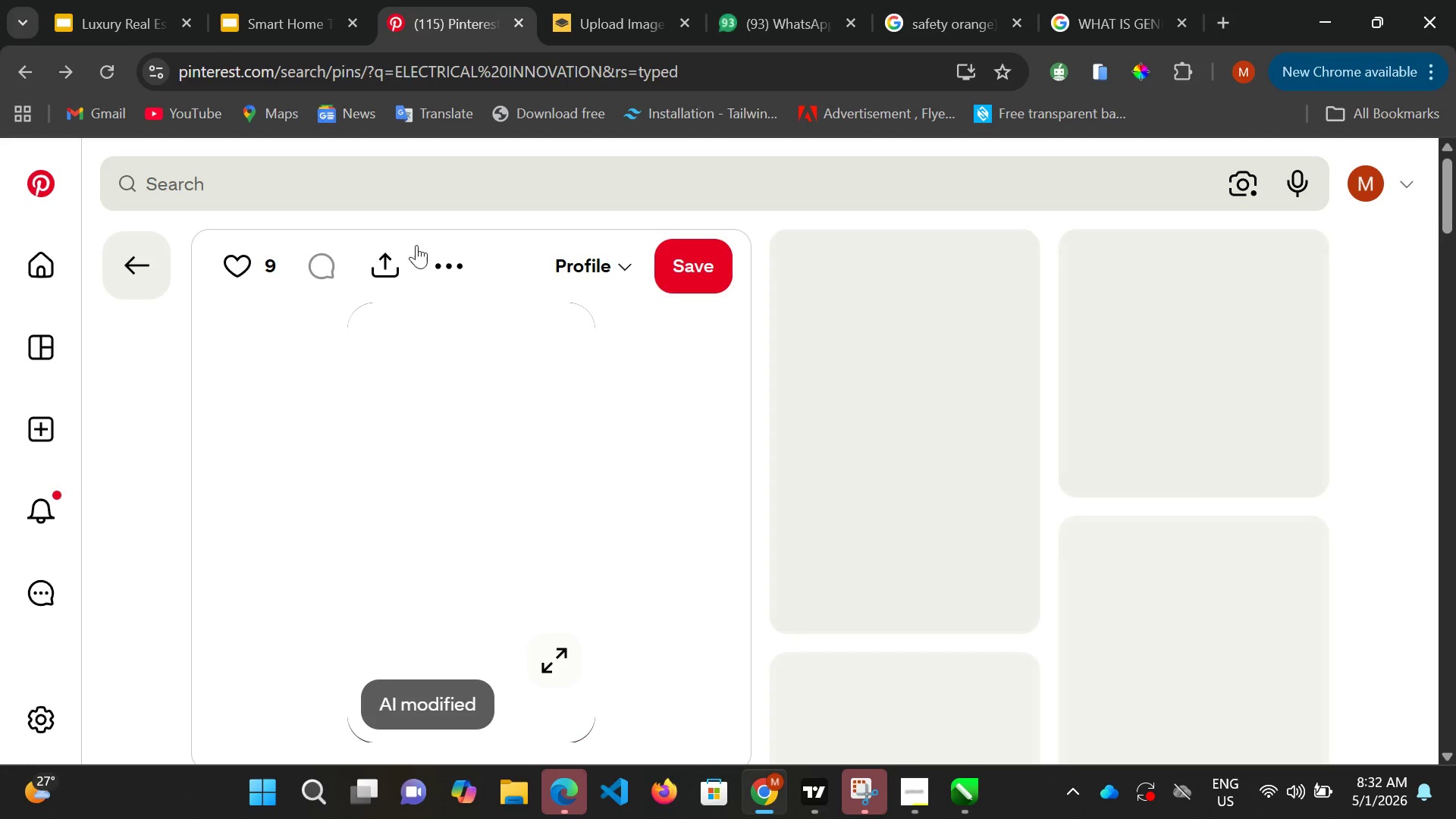 
scroll: coordinate [752, 454], scroll_direction: down, amount: 14.0
 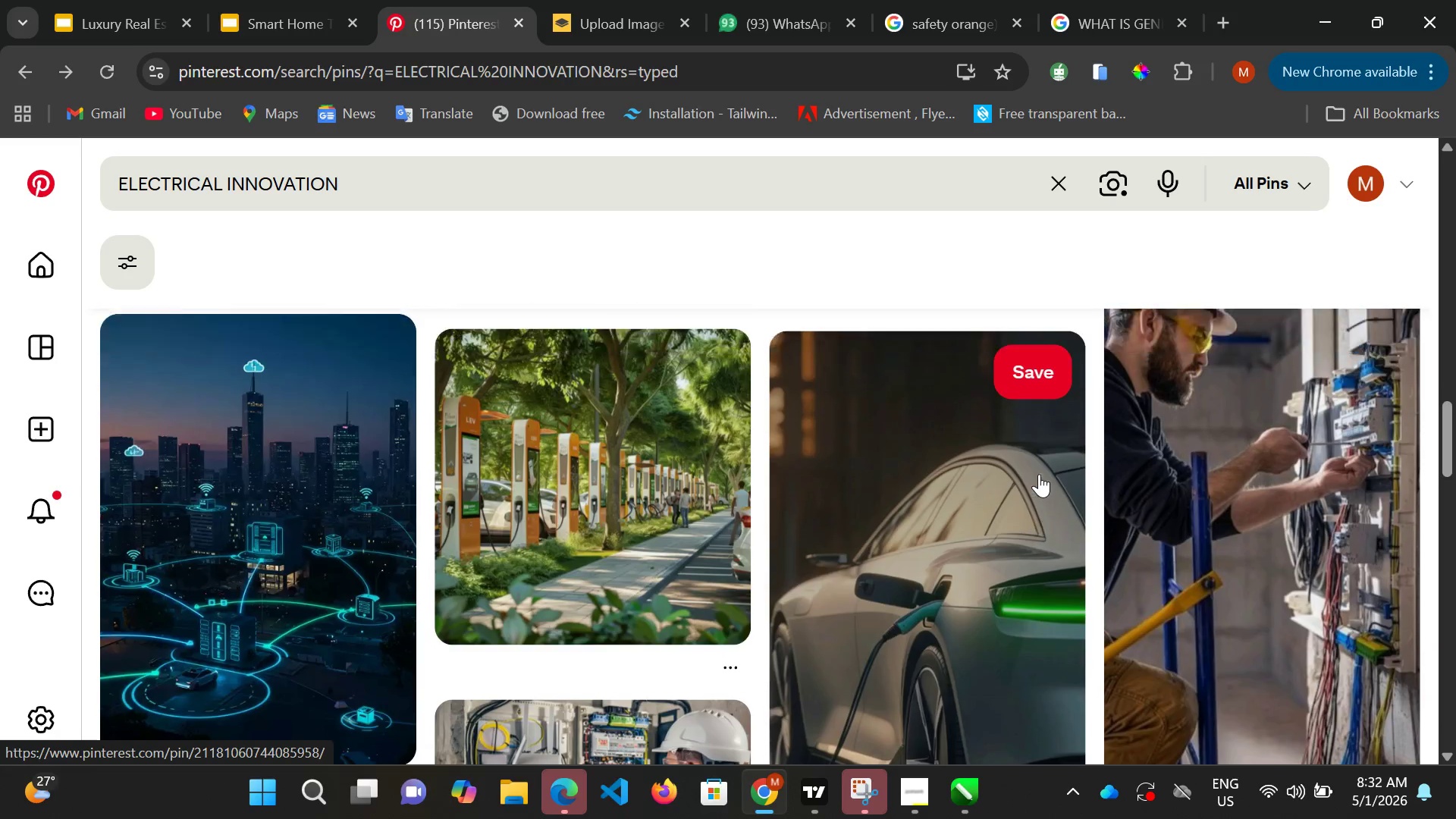 
scroll: coordinate [1084, 481], scroll_direction: up, amount: 4.0
 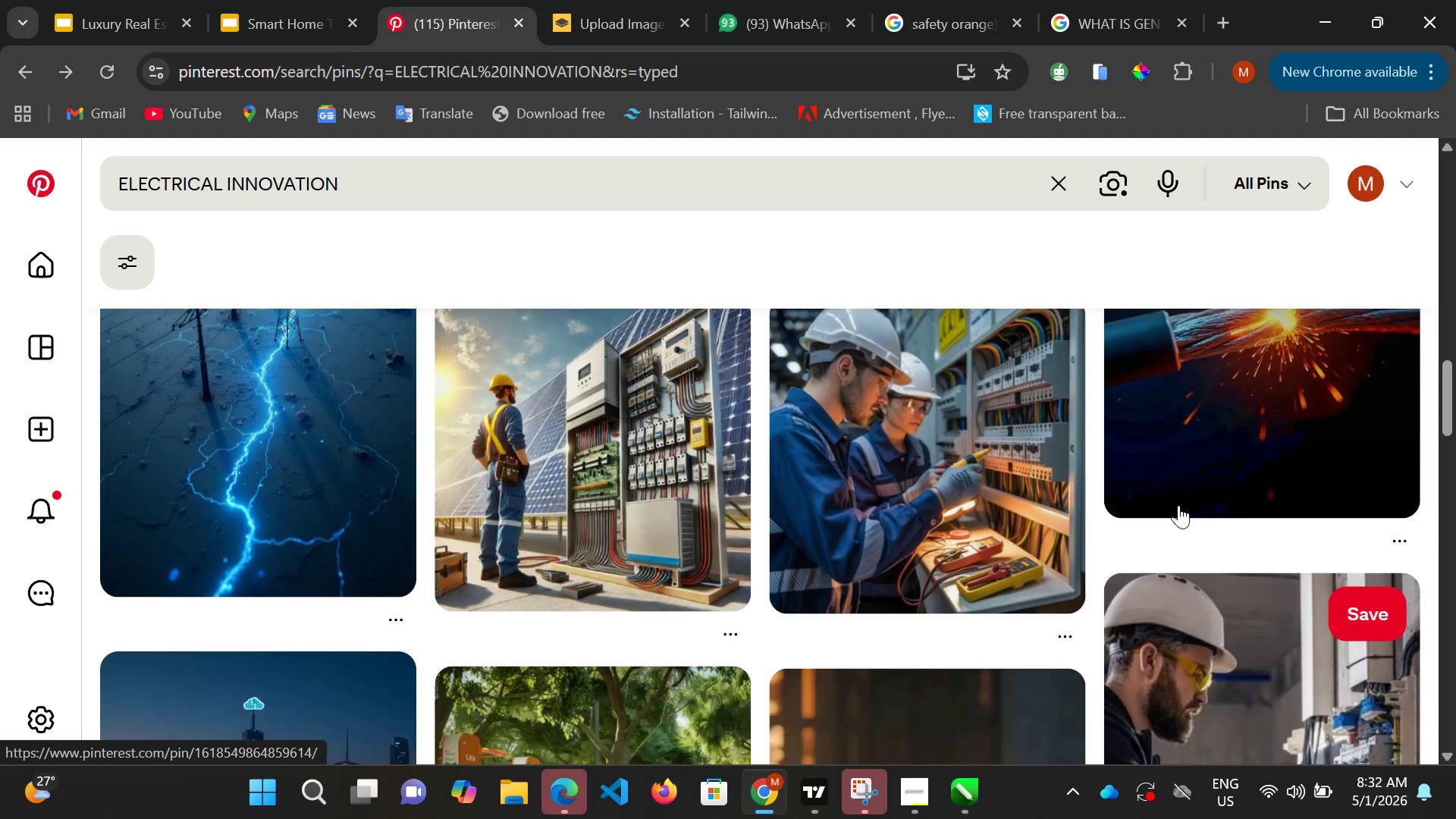 
scroll: coordinate [1177, 504], scroll_direction: down, amount: 3.0
 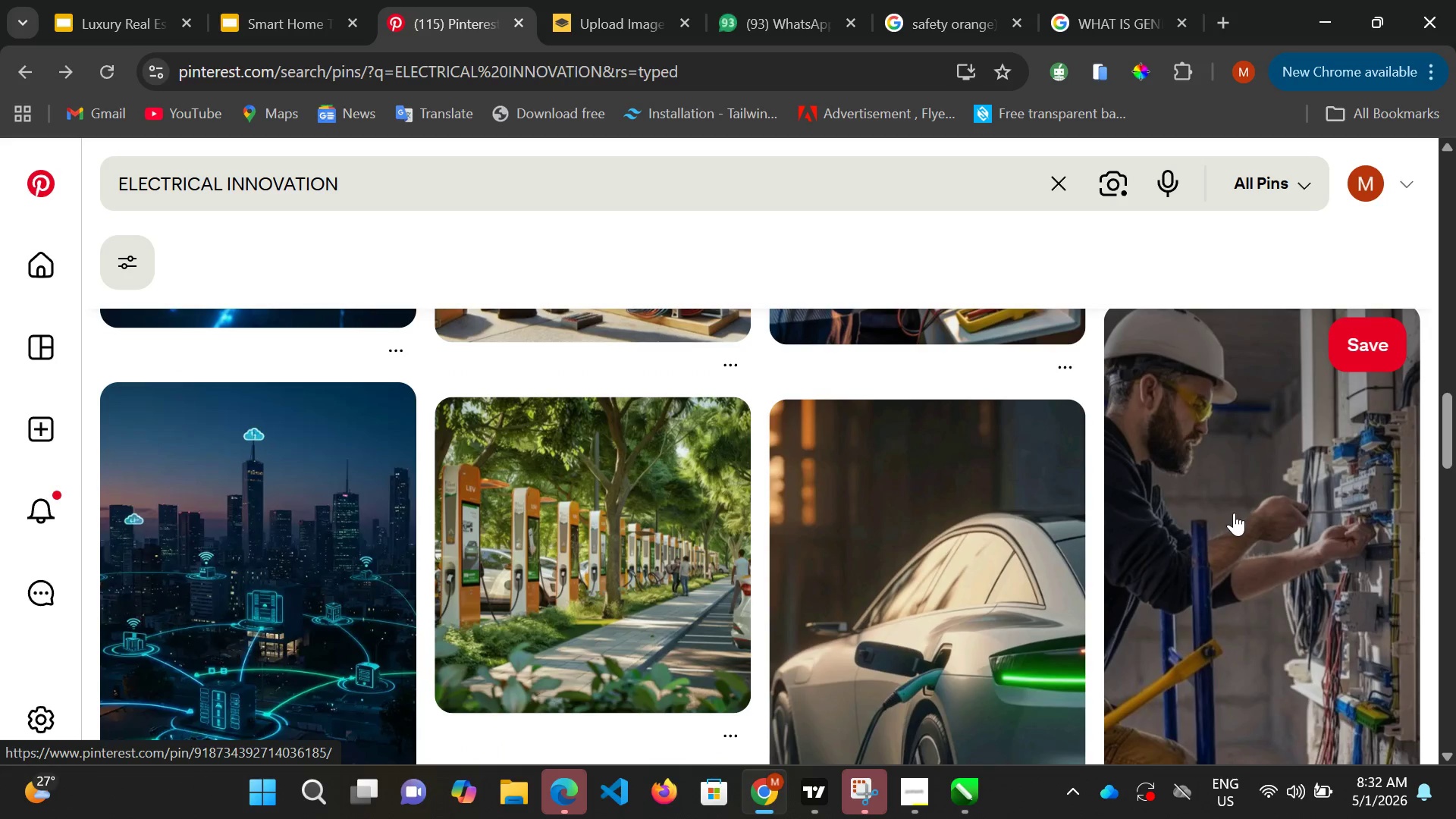 
left_click([1234, 513])
 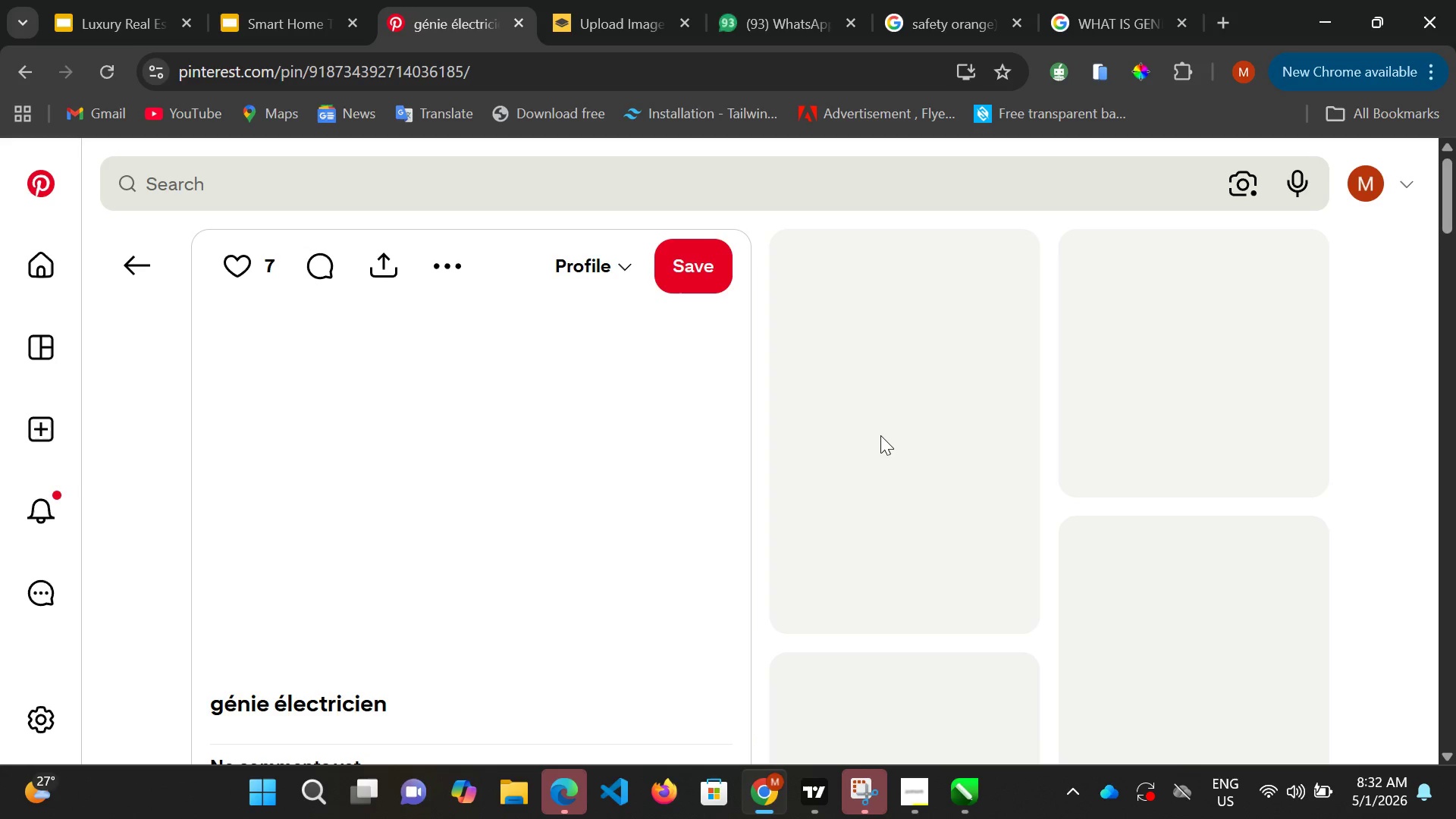 
wait(11.84)
 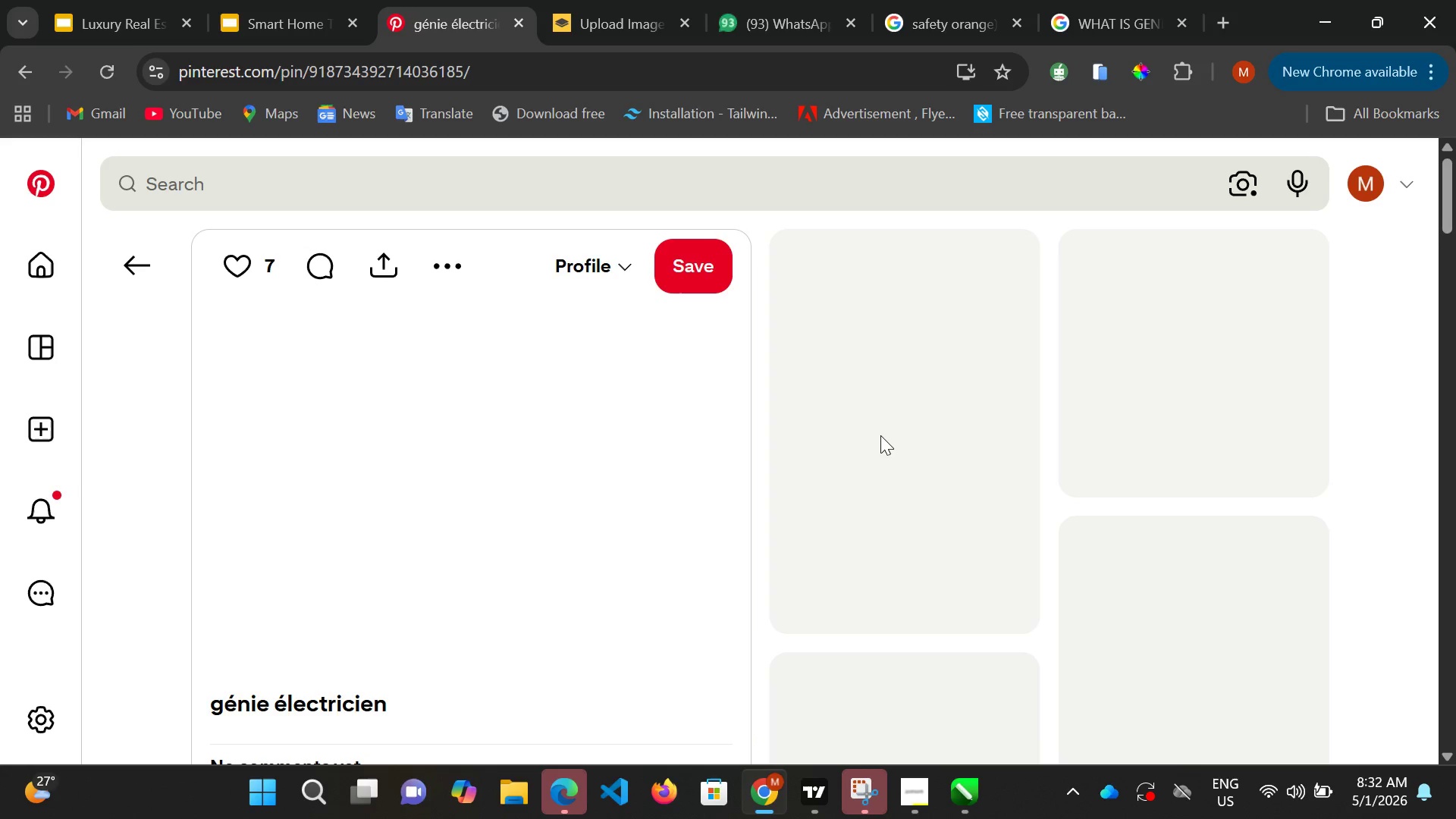 
scroll: coordinate [852, 483], scroll_direction: down, amount: 5.0
 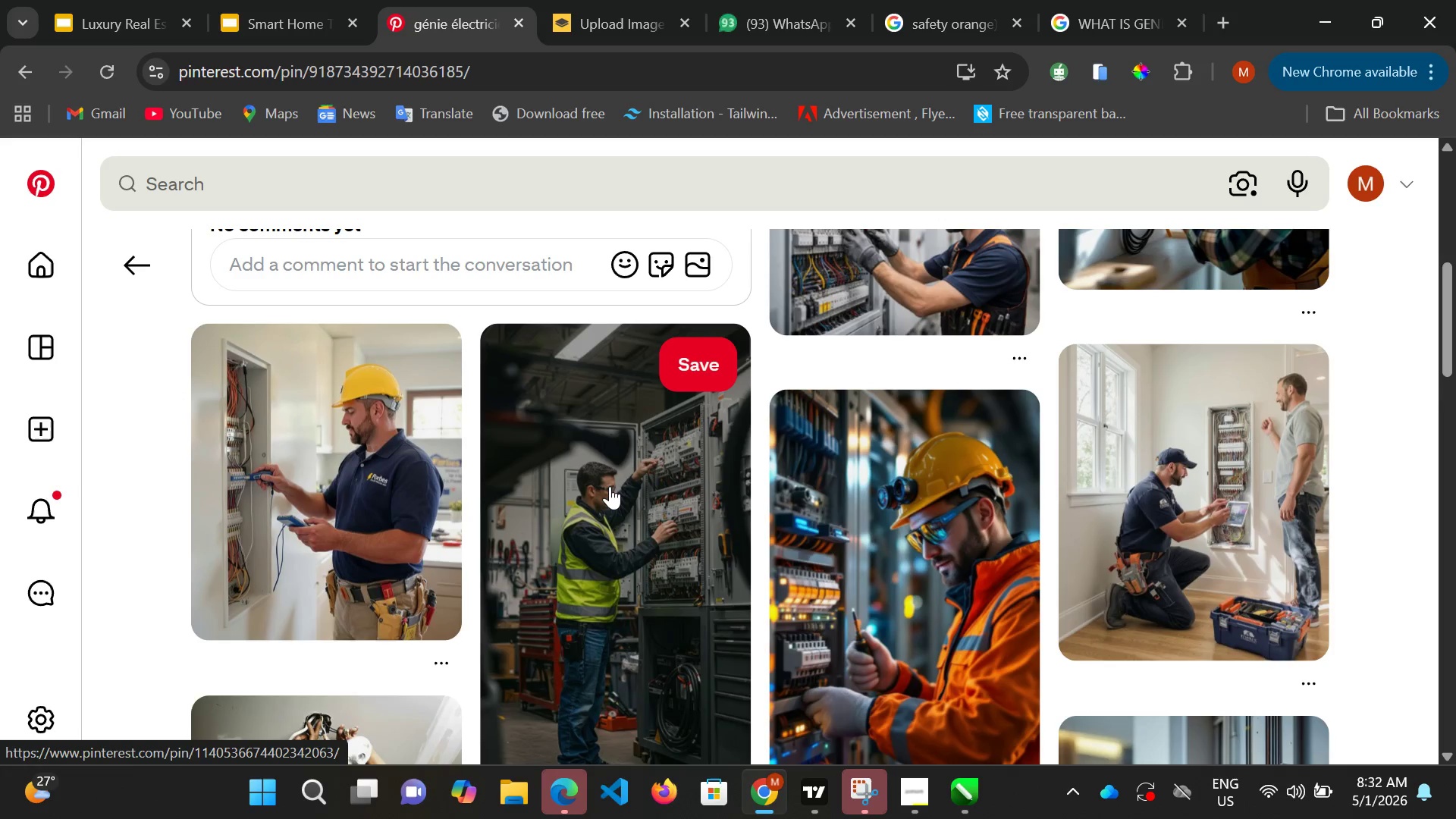 
wait(6.4)
 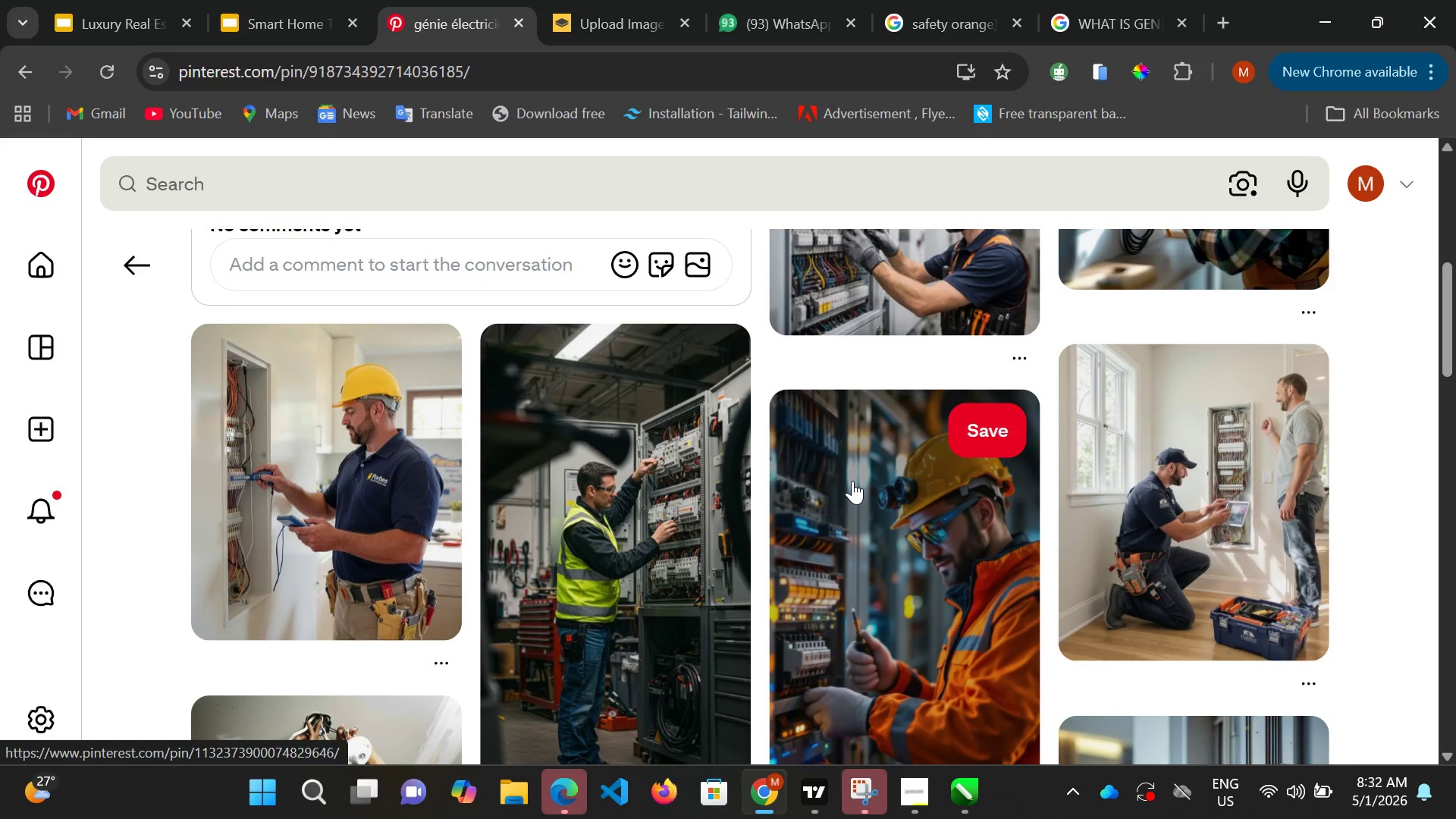 
scroll: coordinate [623, 448], scroll_direction: down, amount: 5.0
 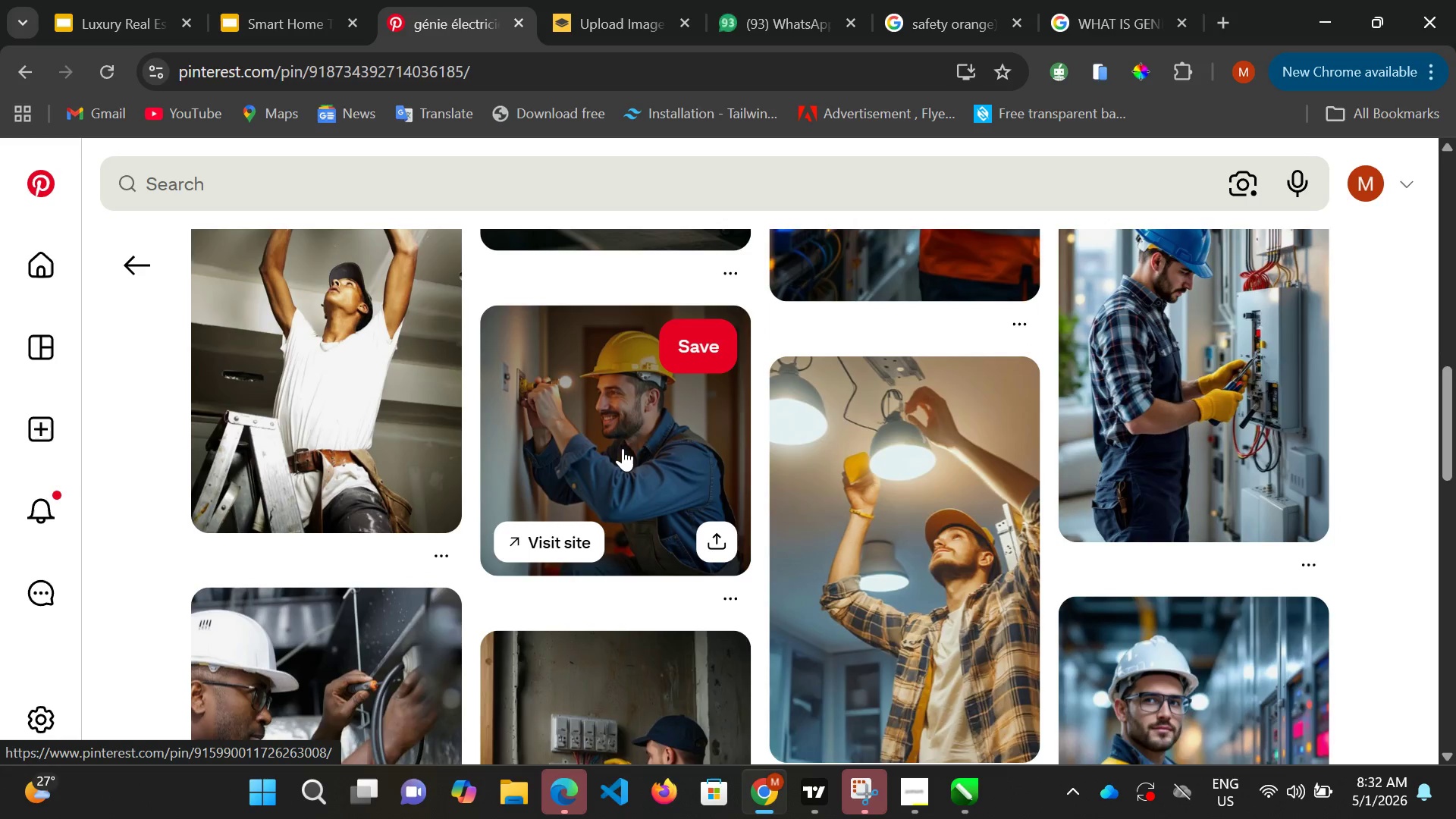 
scroll: coordinate [623, 448], scroll_direction: up, amount: 1.0
 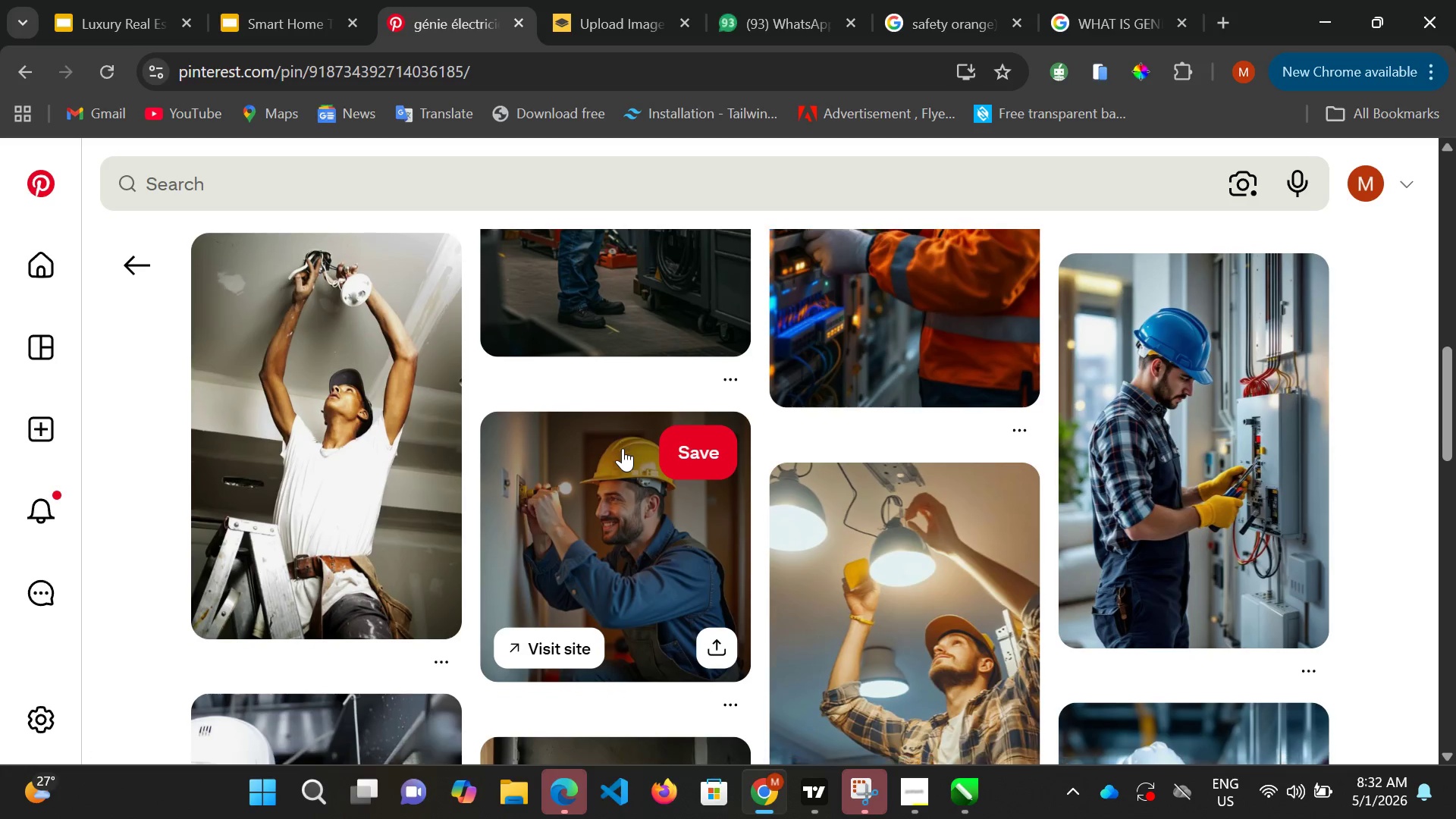 
scroll: coordinate [623, 448], scroll_direction: down, amount: 3.0
 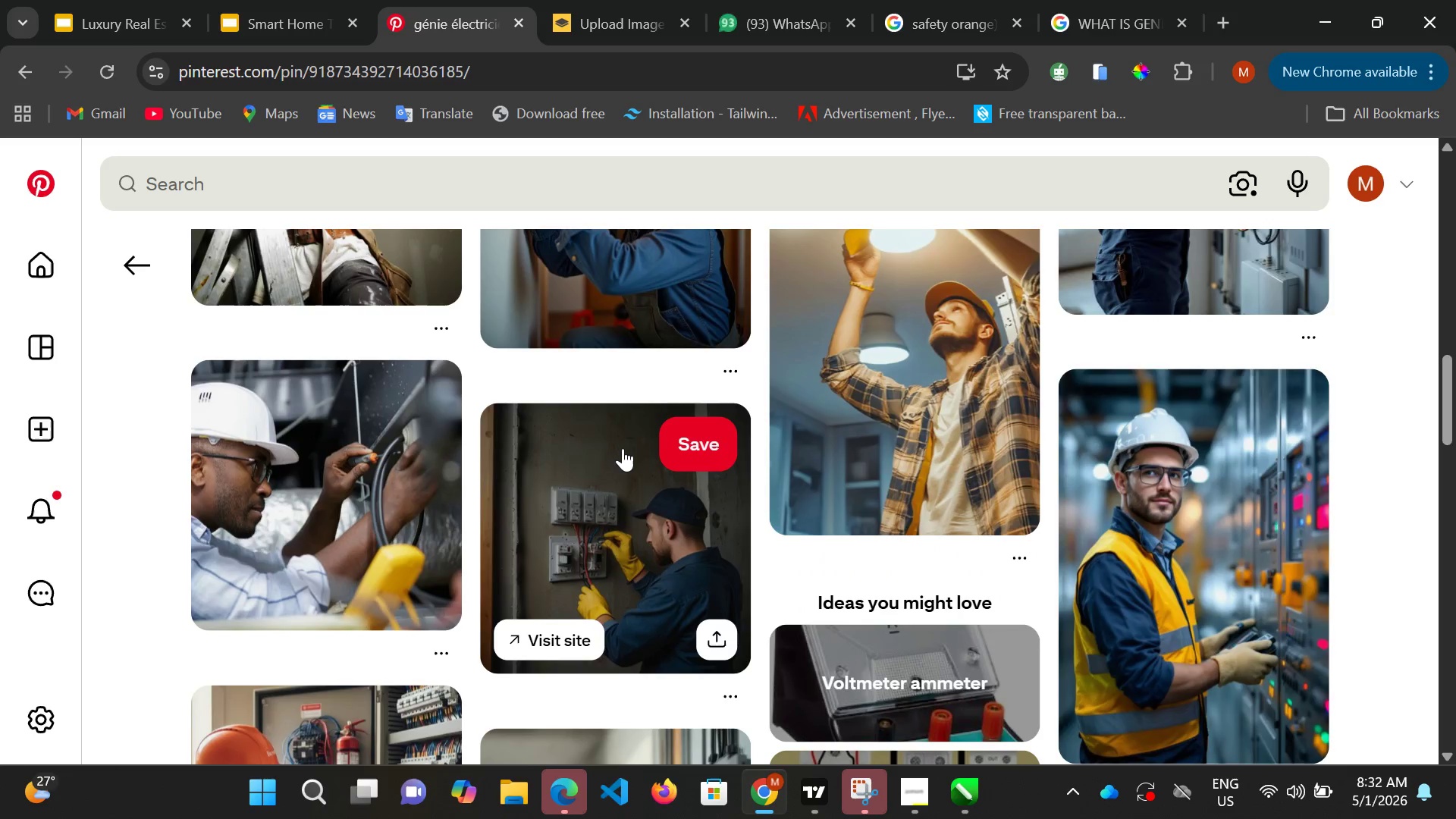 
scroll: coordinate [456, 379], scroll_direction: up, amount: 13.0
 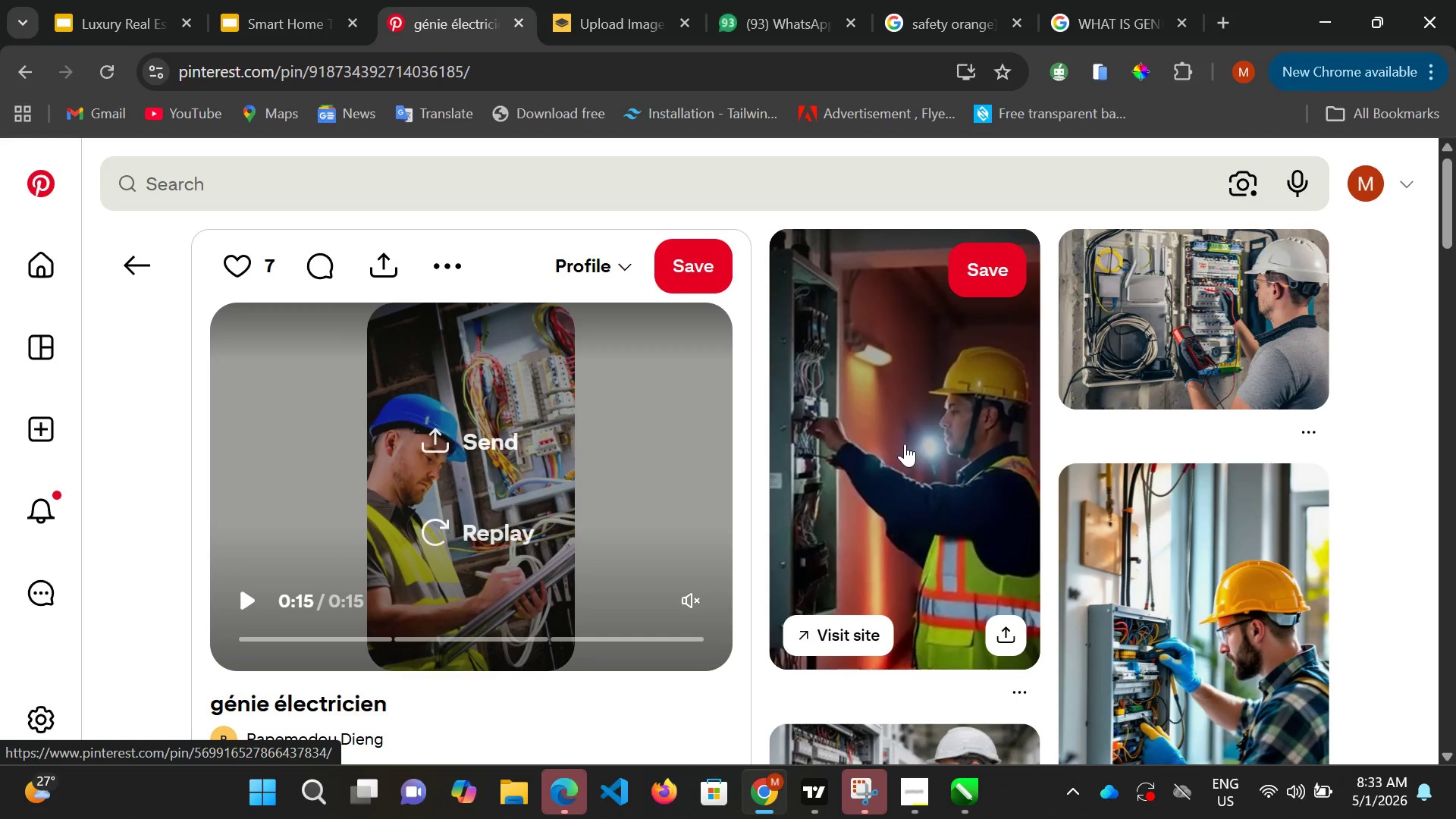 
scroll: coordinate [990, 505], scroll_direction: down, amount: 16.0
 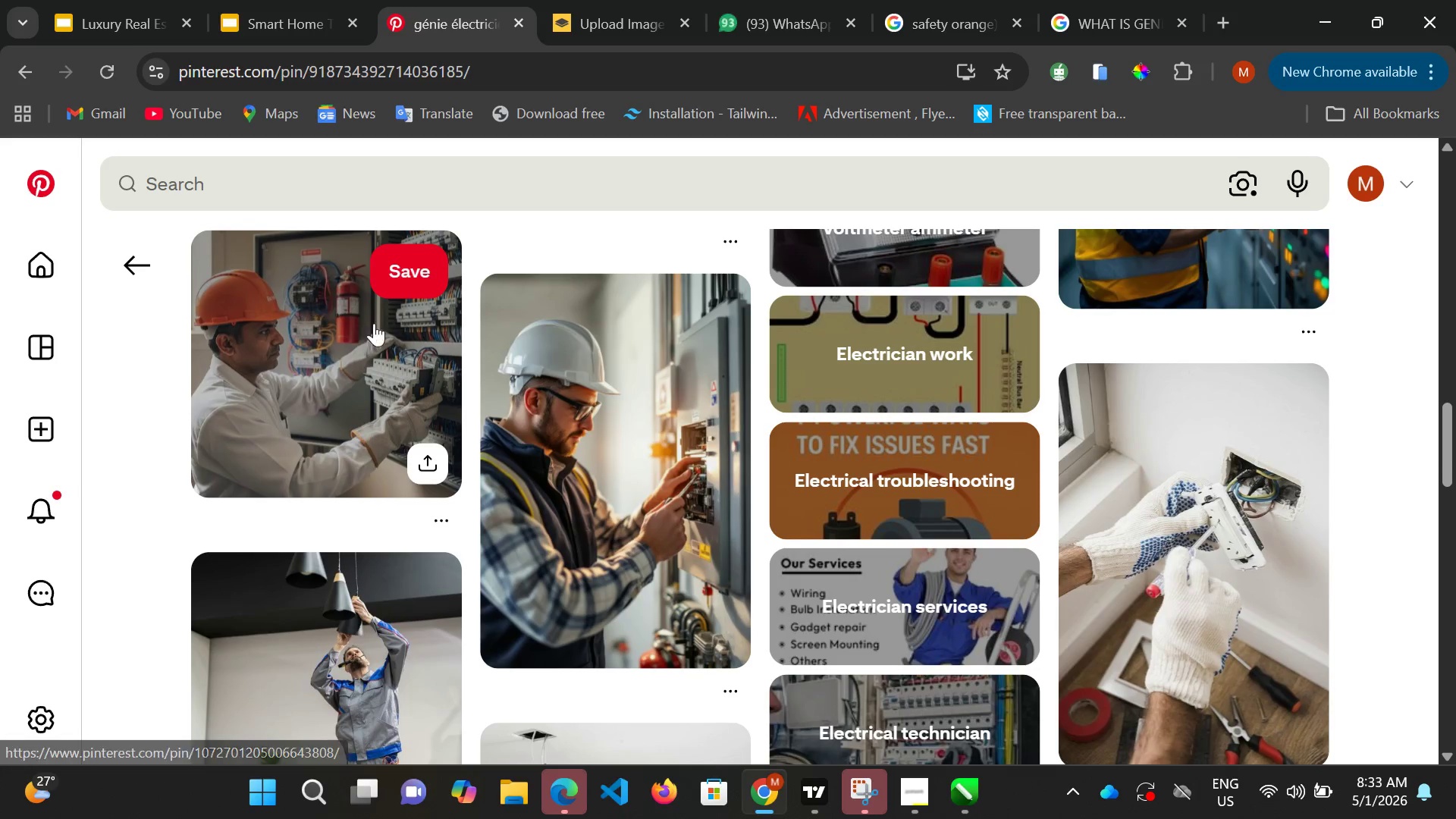 
scroll: coordinate [827, 335], scroll_direction: up, amount: 13.0
 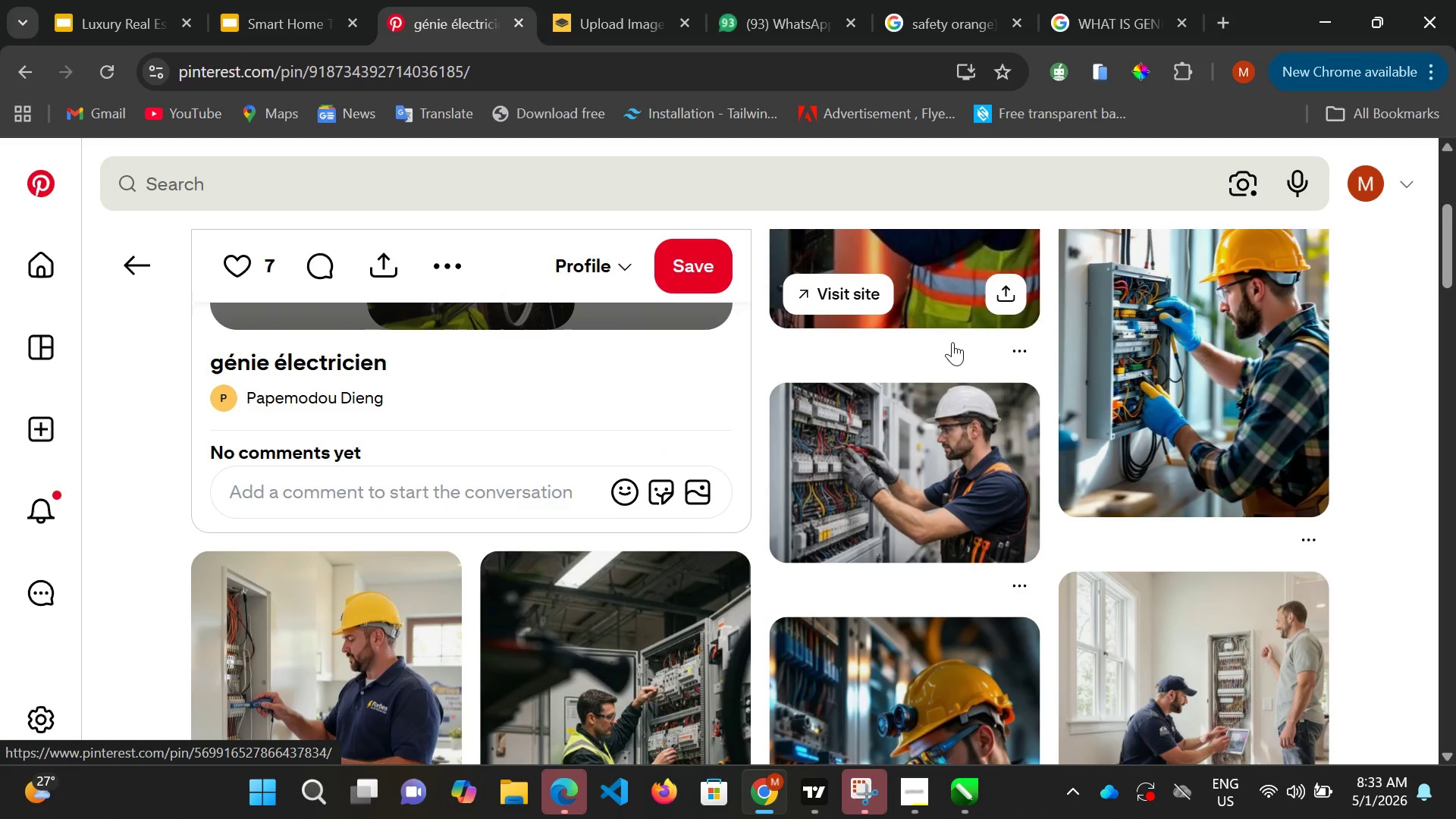 
scroll: coordinate [946, 345], scroll_direction: up, amount: 4.0
 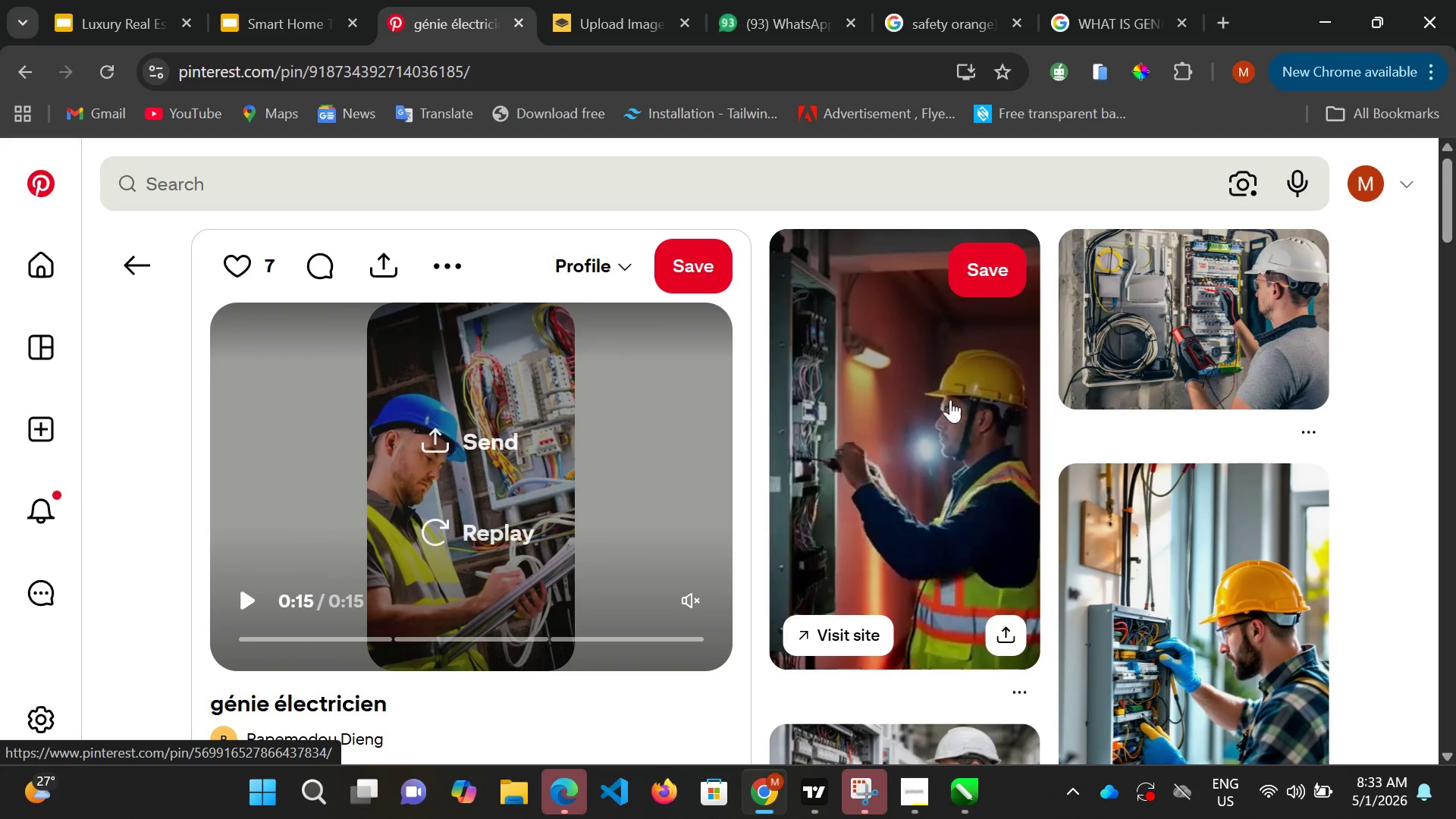 
scroll: coordinate [752, 481], scroll_direction: down, amount: 19.0
 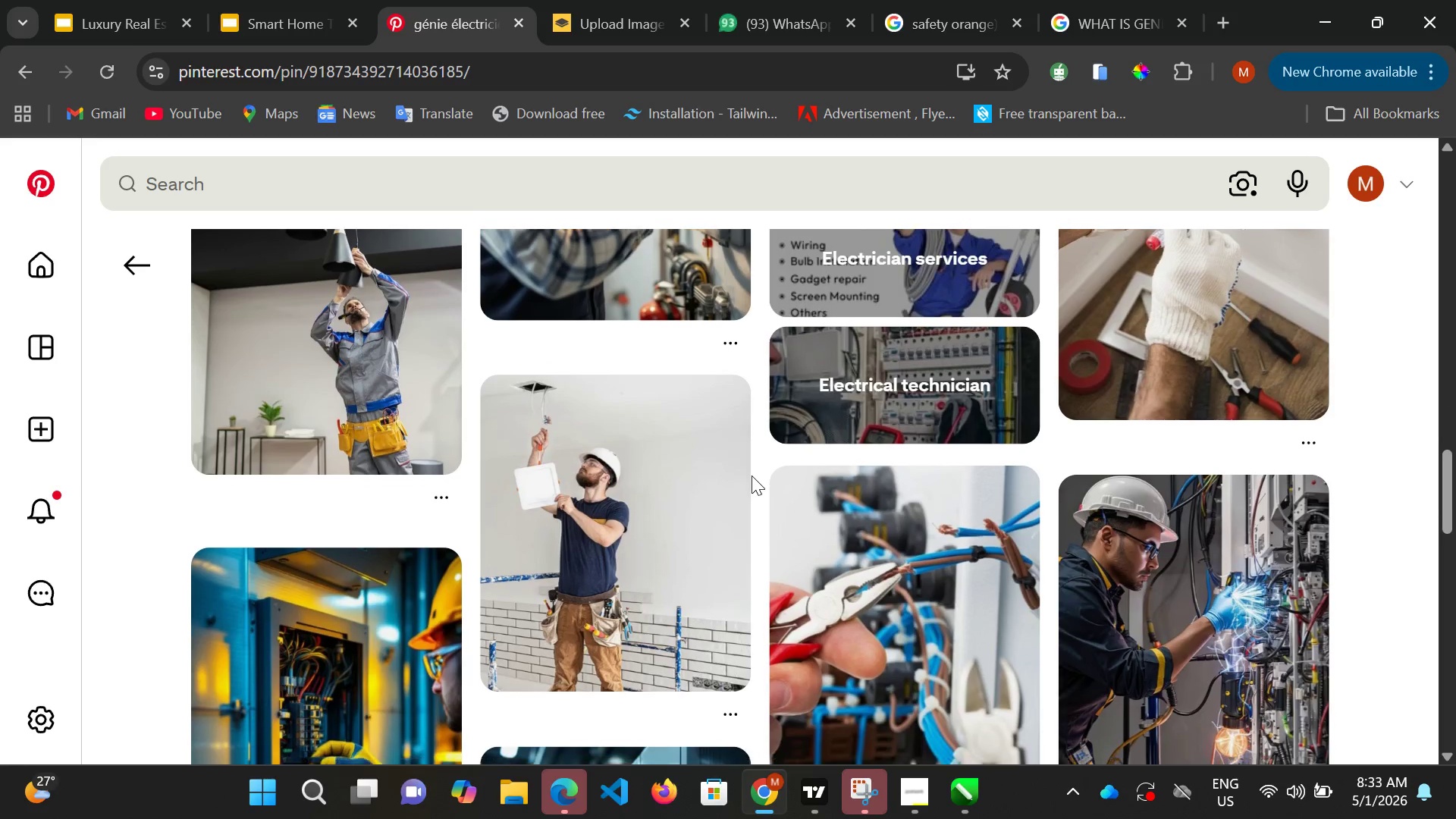 
scroll: coordinate [745, 461], scroll_direction: down, amount: 14.0
 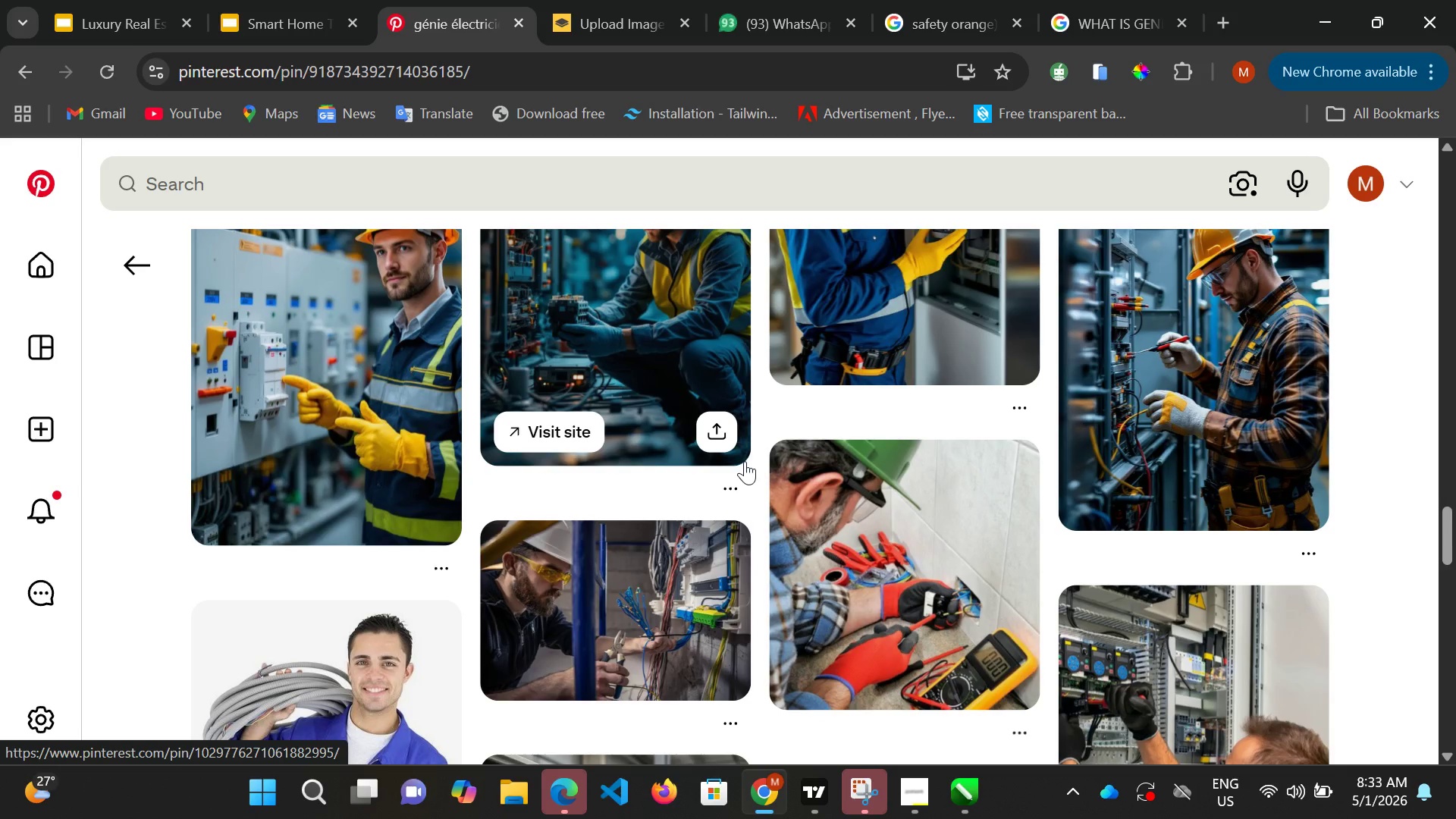 
scroll: coordinate [744, 461], scroll_direction: up, amount: 2.0
 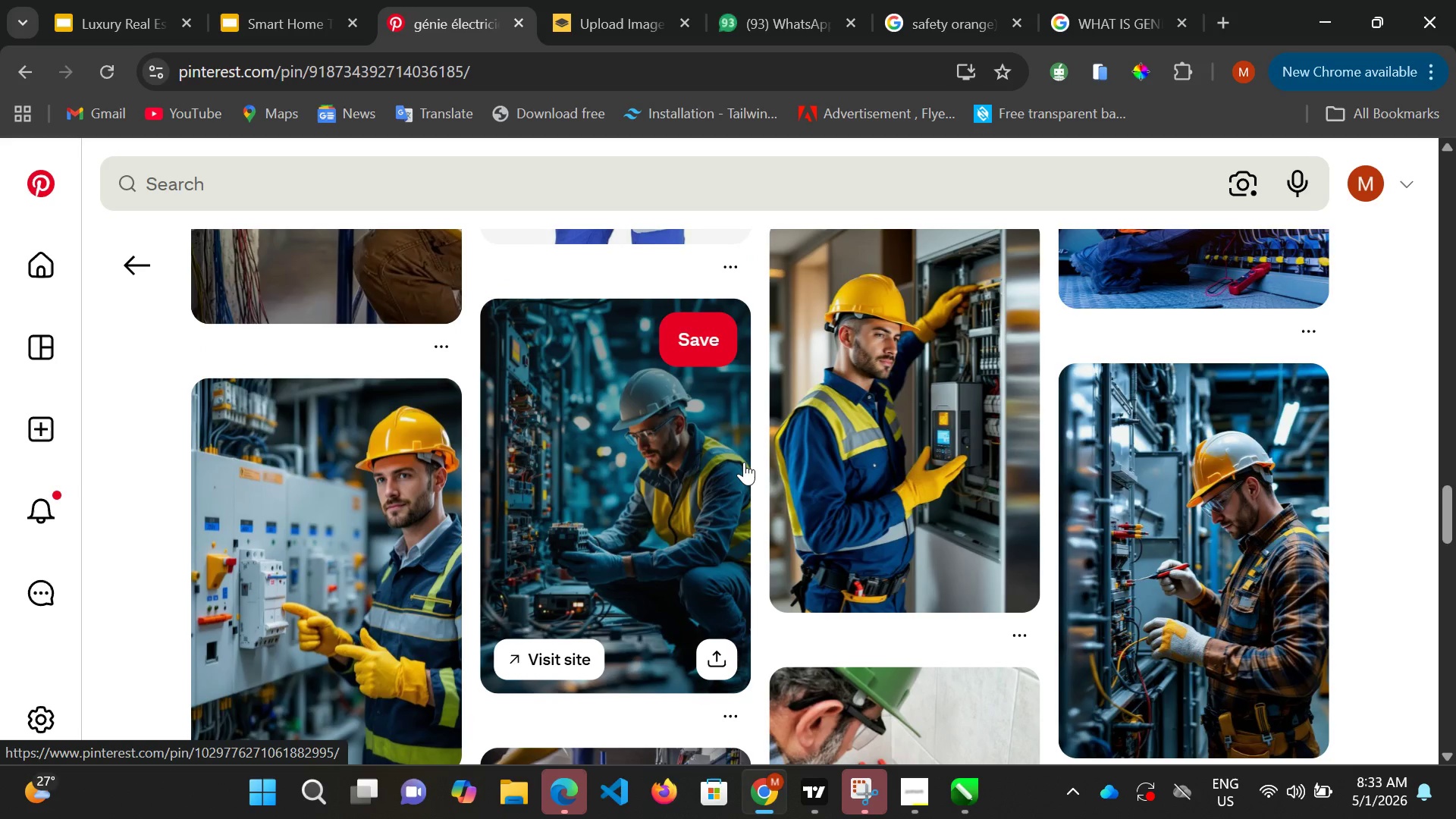 
scroll: coordinate [744, 462], scroll_direction: down, amount: 2.0
 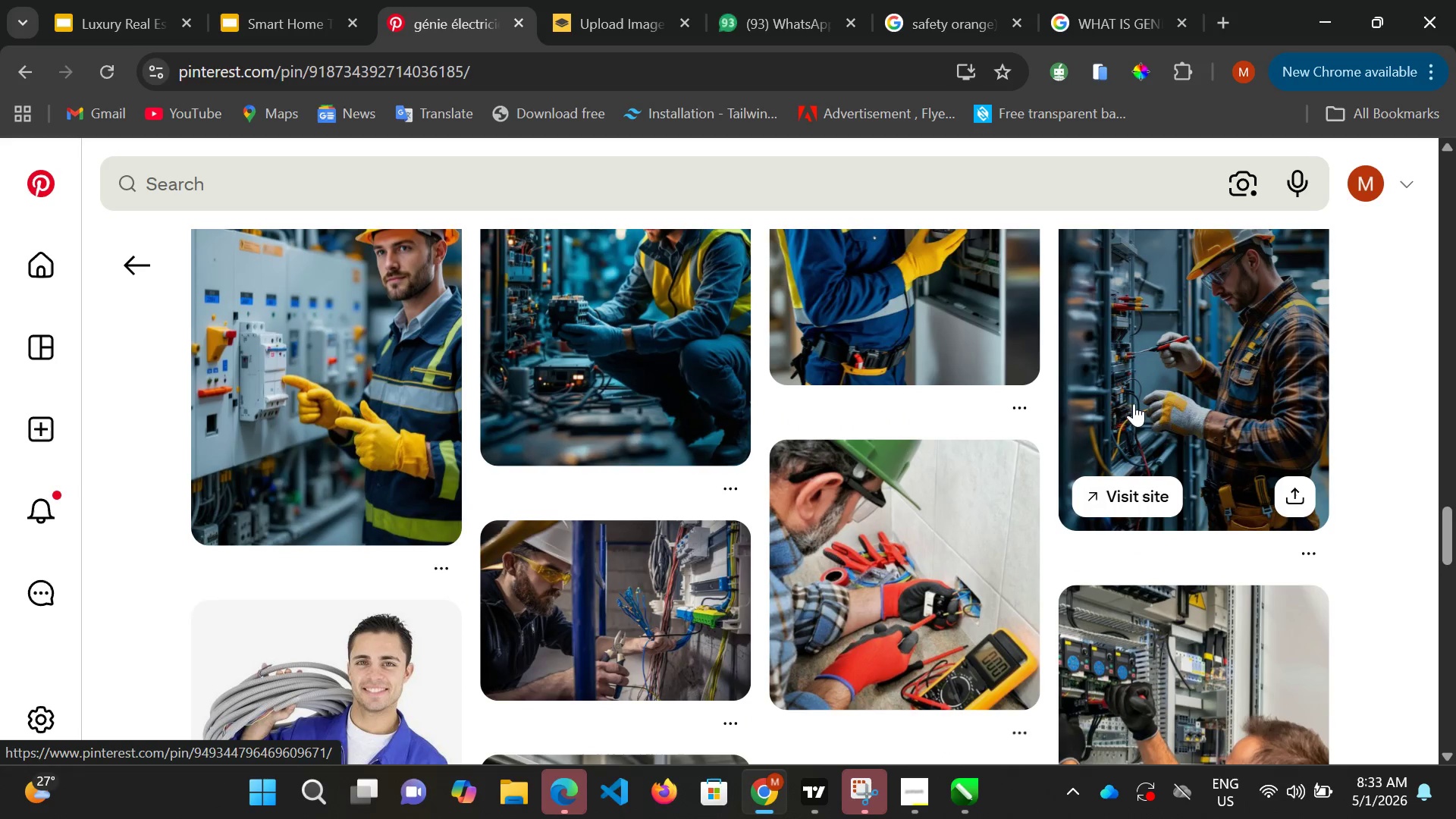 
scroll: coordinate [1171, 393], scroll_direction: up, amount: 1.0
 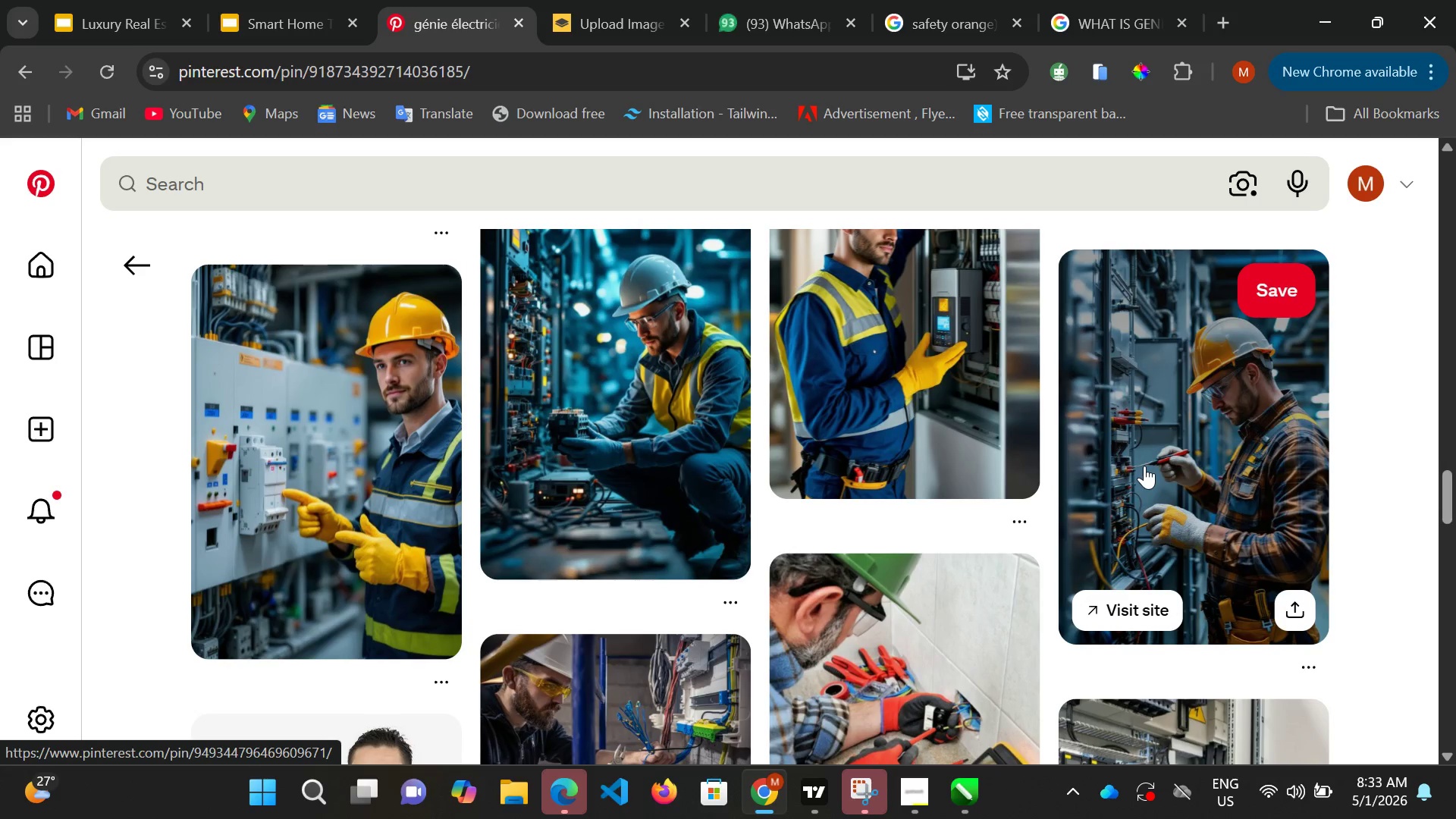 
left_click([1144, 466])
 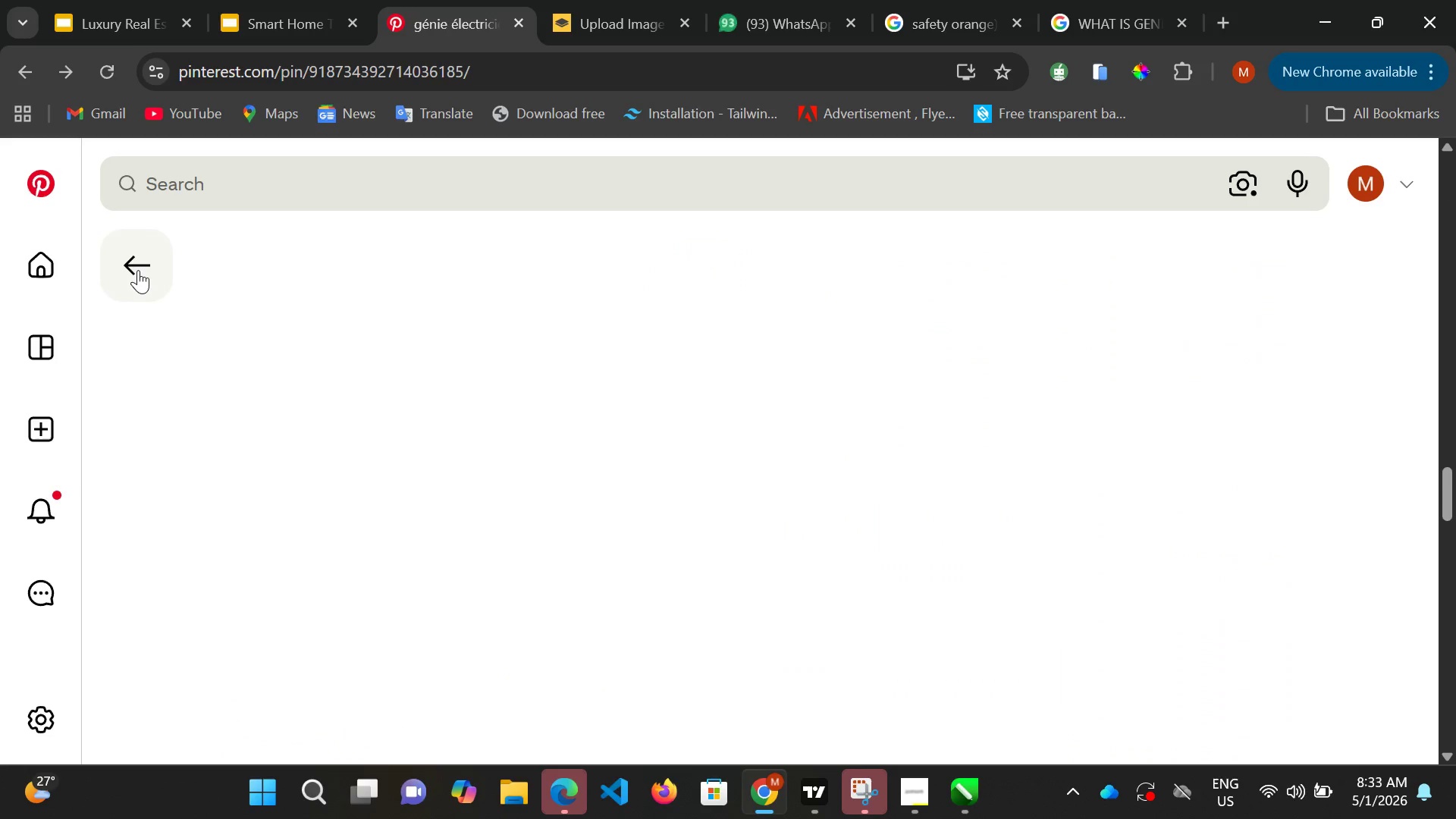 
wait(6.77)
 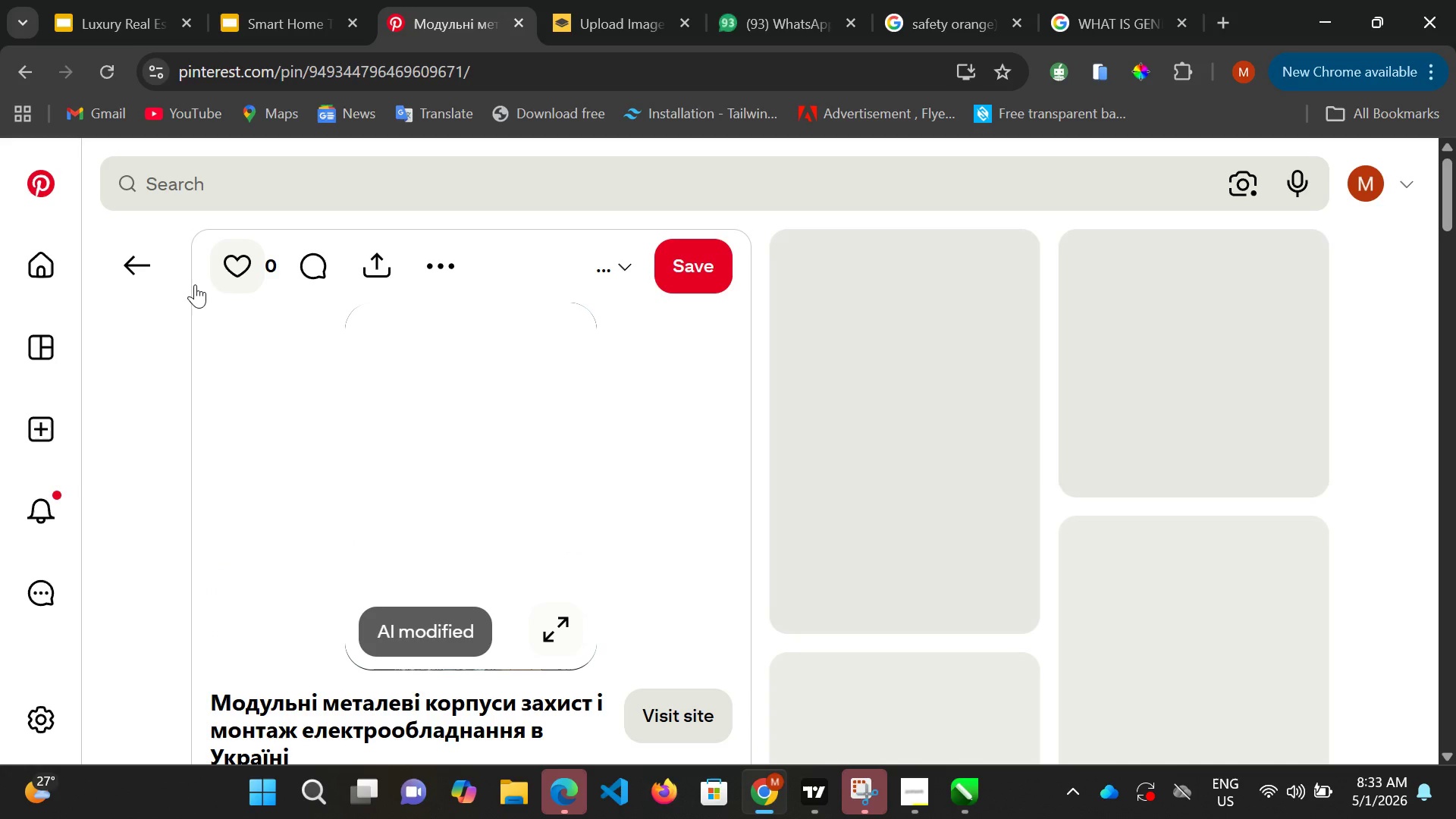 
scroll: coordinate [1042, 405], scroll_direction: up, amount: 22.0
 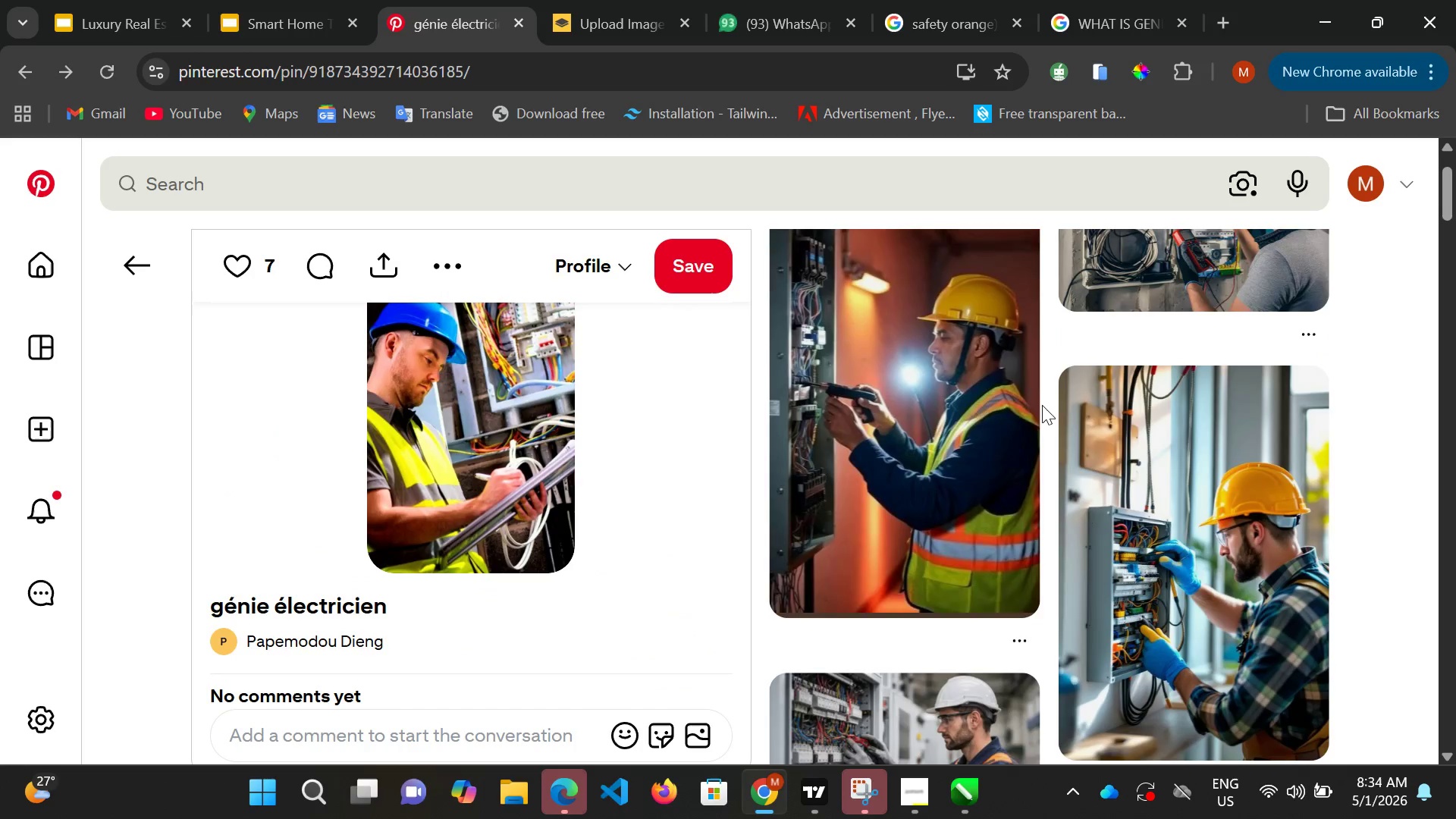 
scroll: coordinate [1029, 419], scroll_direction: down, amount: 3.0
 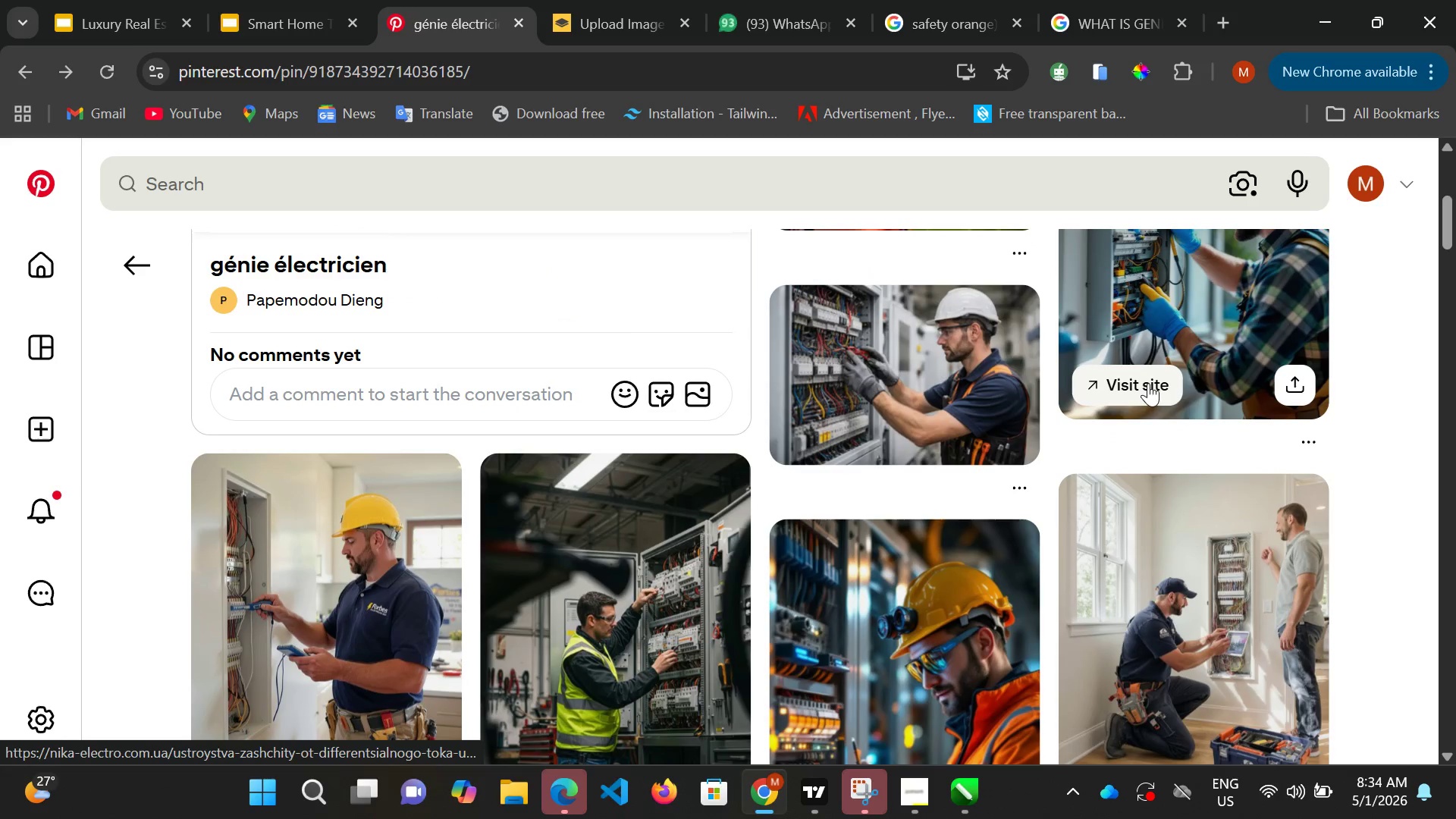 
scroll: coordinate [1146, 383], scroll_direction: up, amount: 2.0
 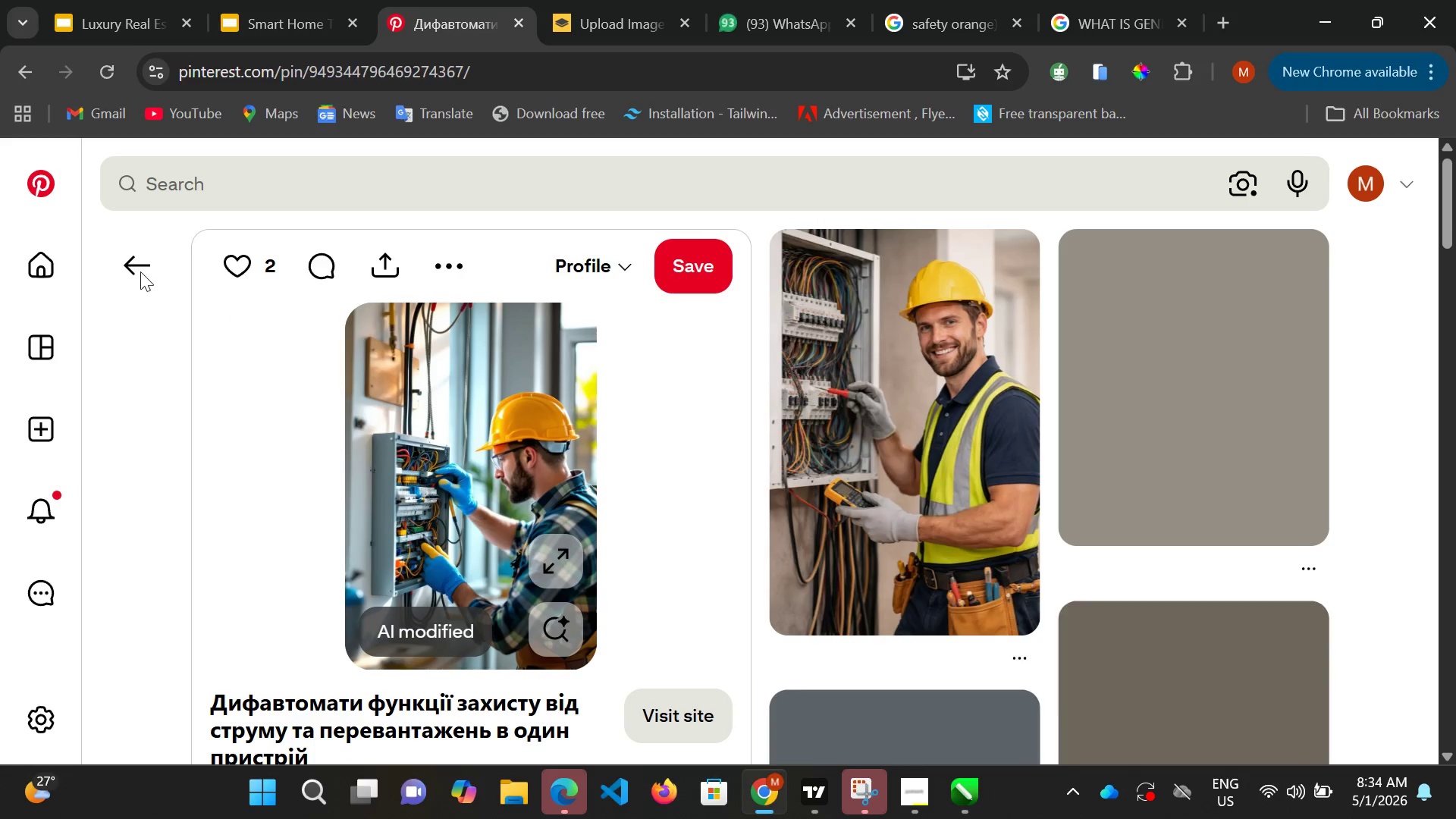 
left_click([129, 256])
 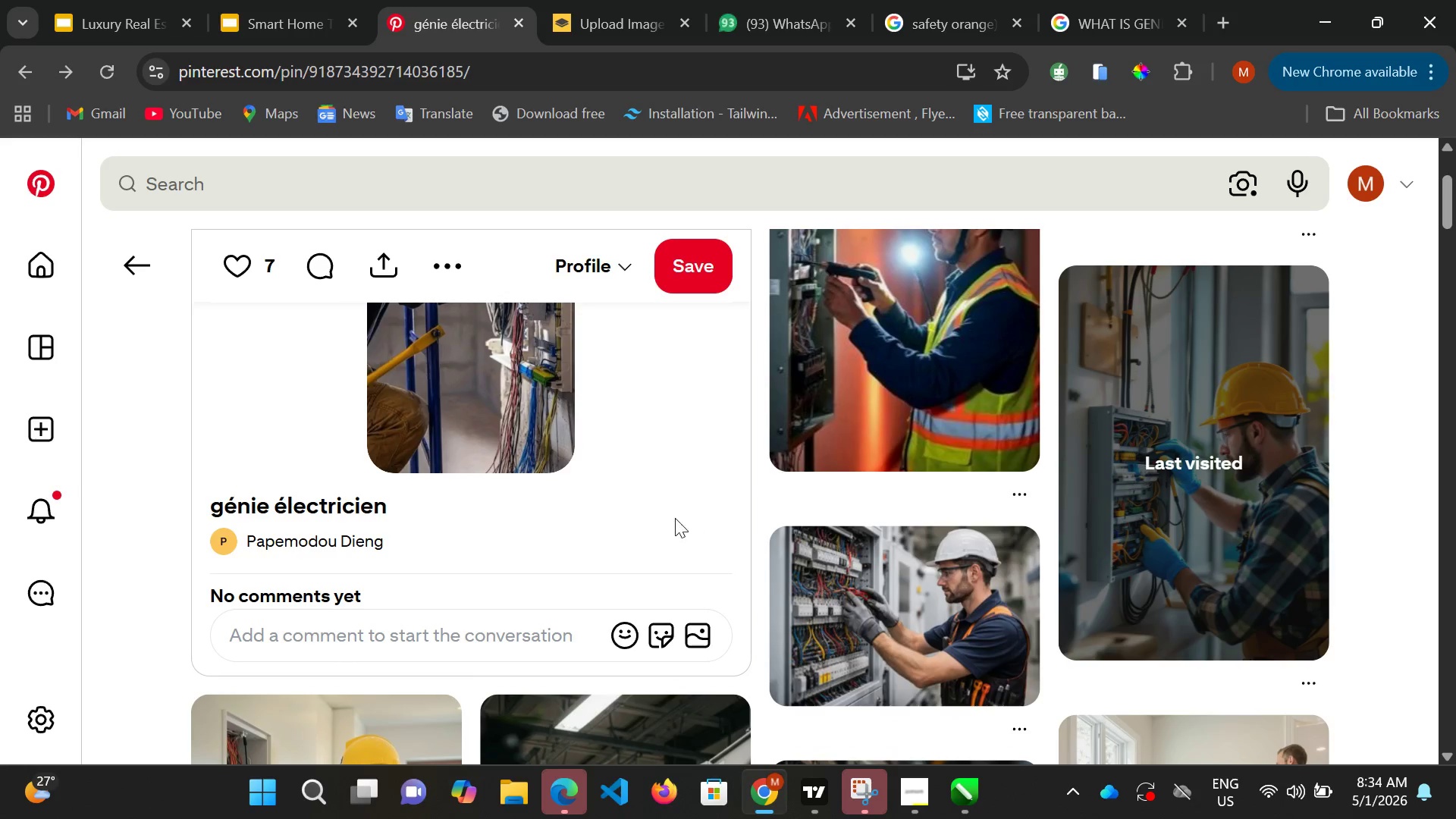 
scroll: coordinate [792, 575], scroll_direction: down, amount: 4.0
 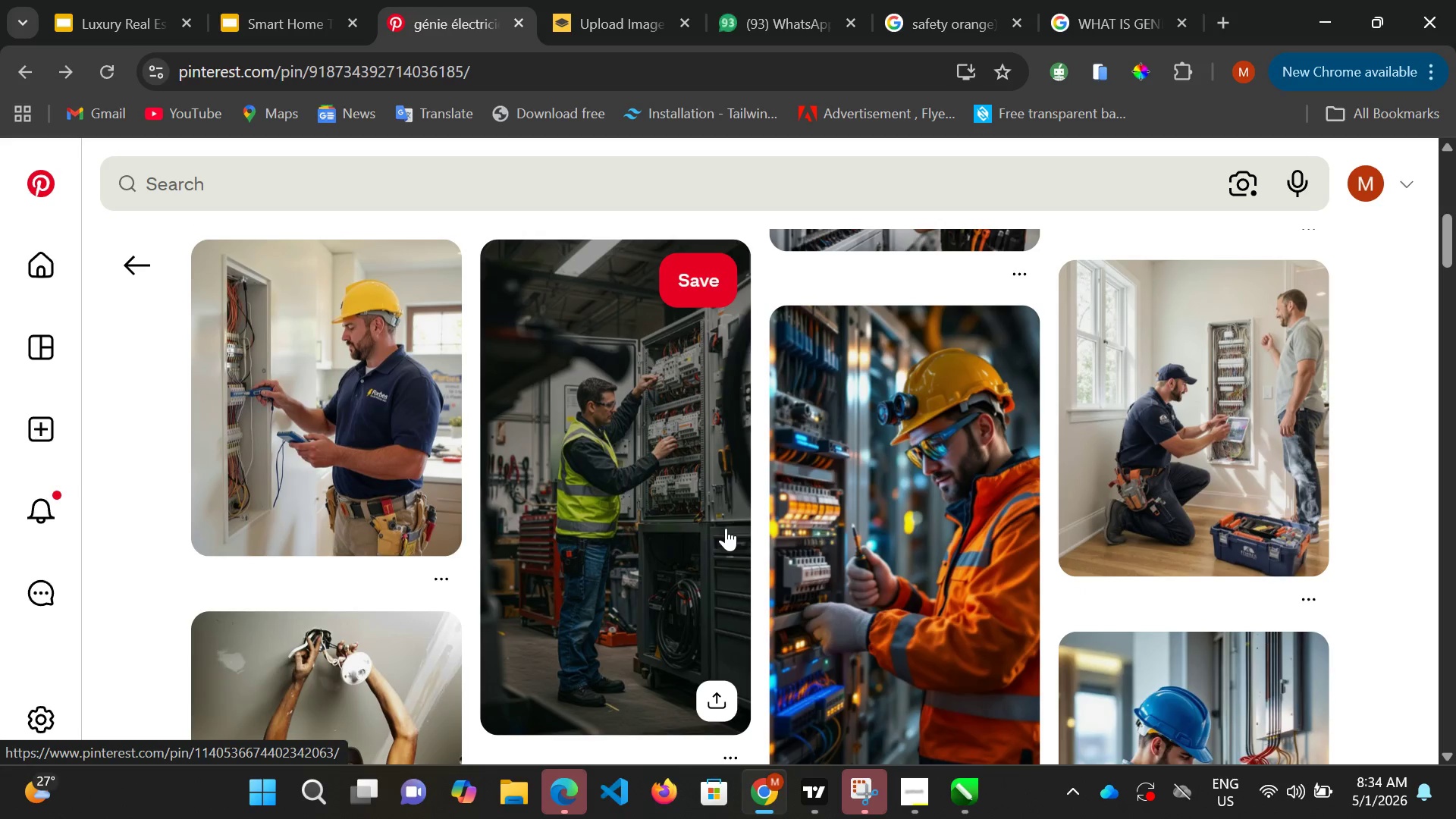 
wait(5.05)
 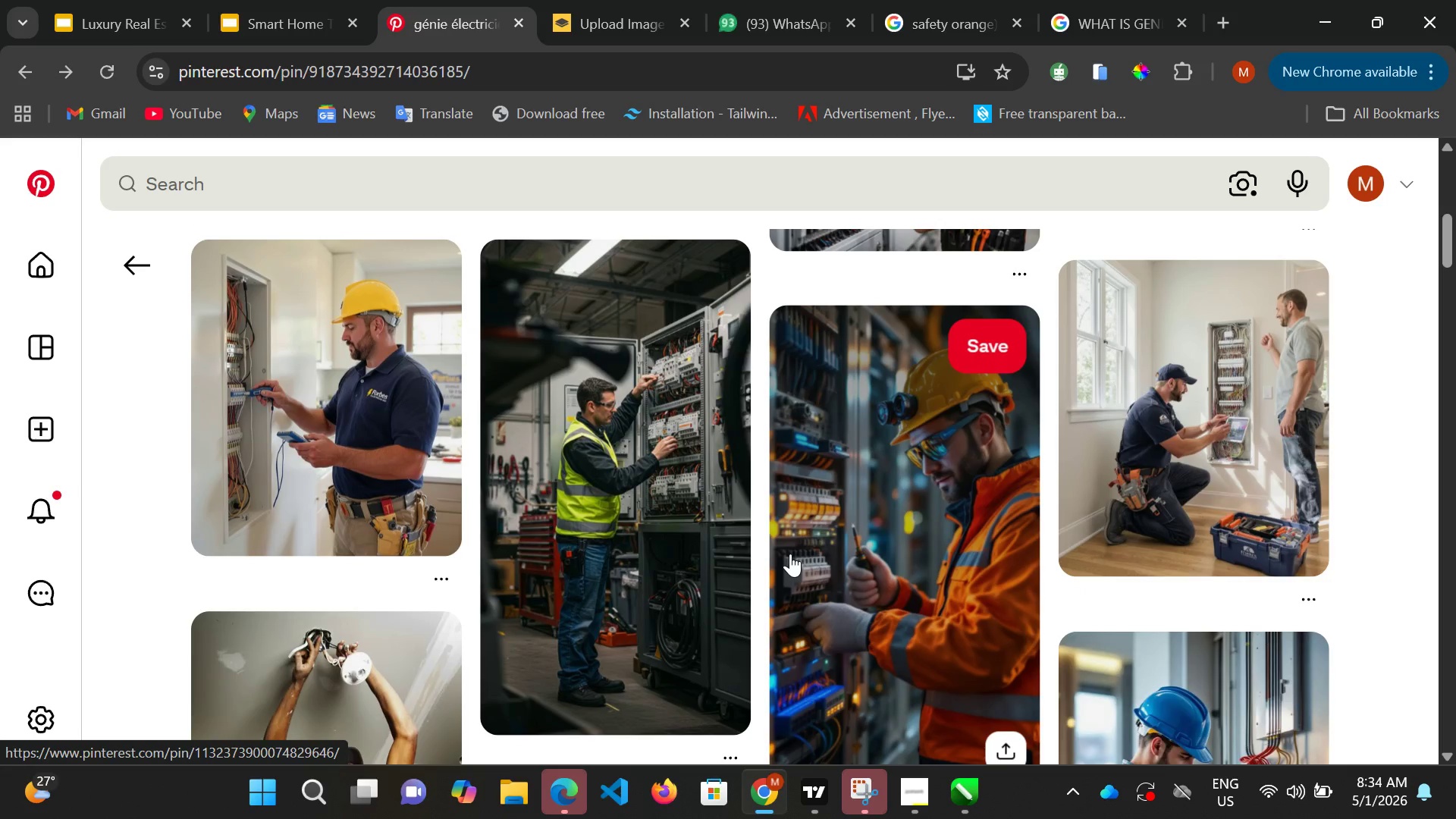 
left_click([694, 529])
 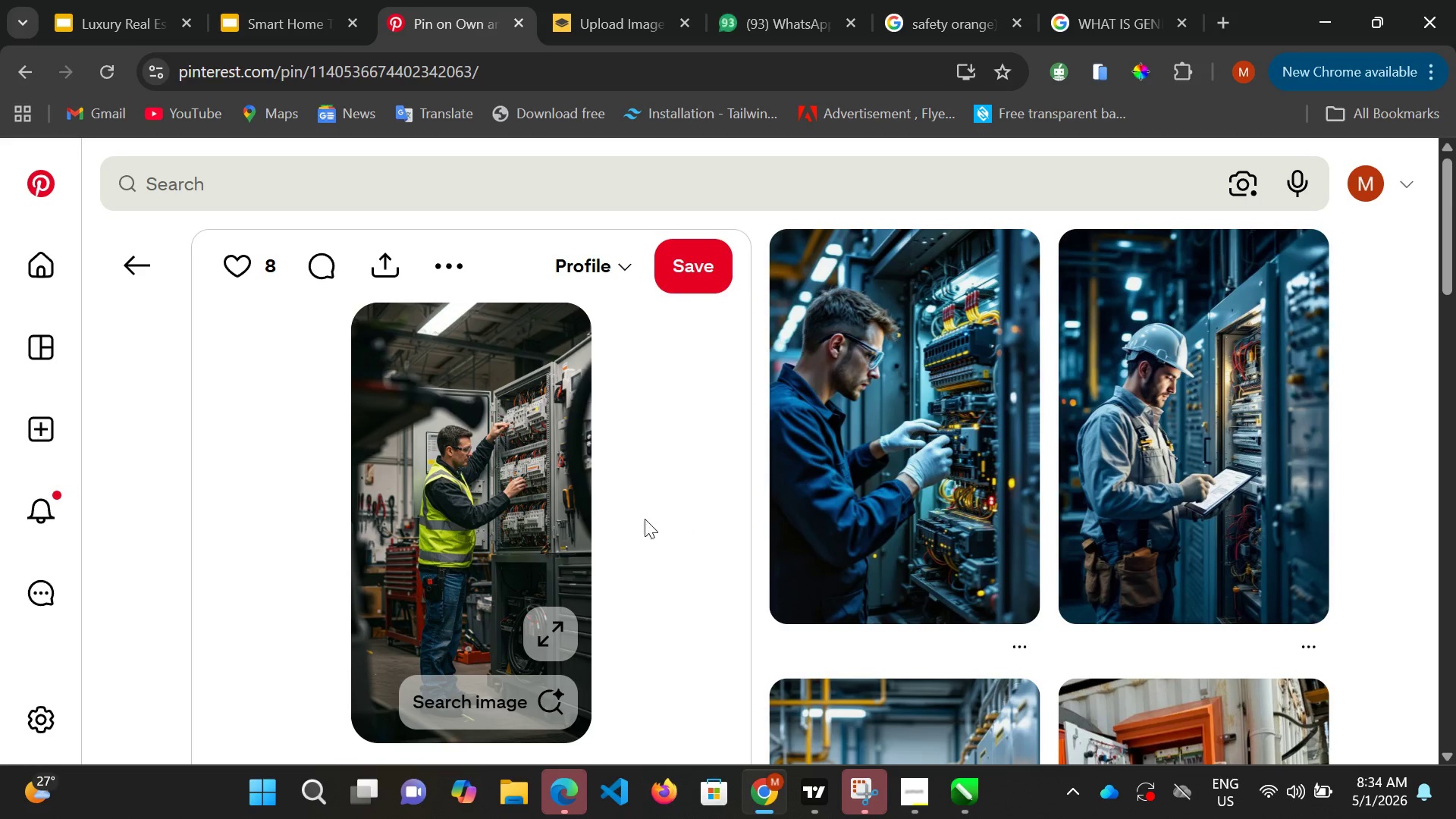 
wait(5.47)
 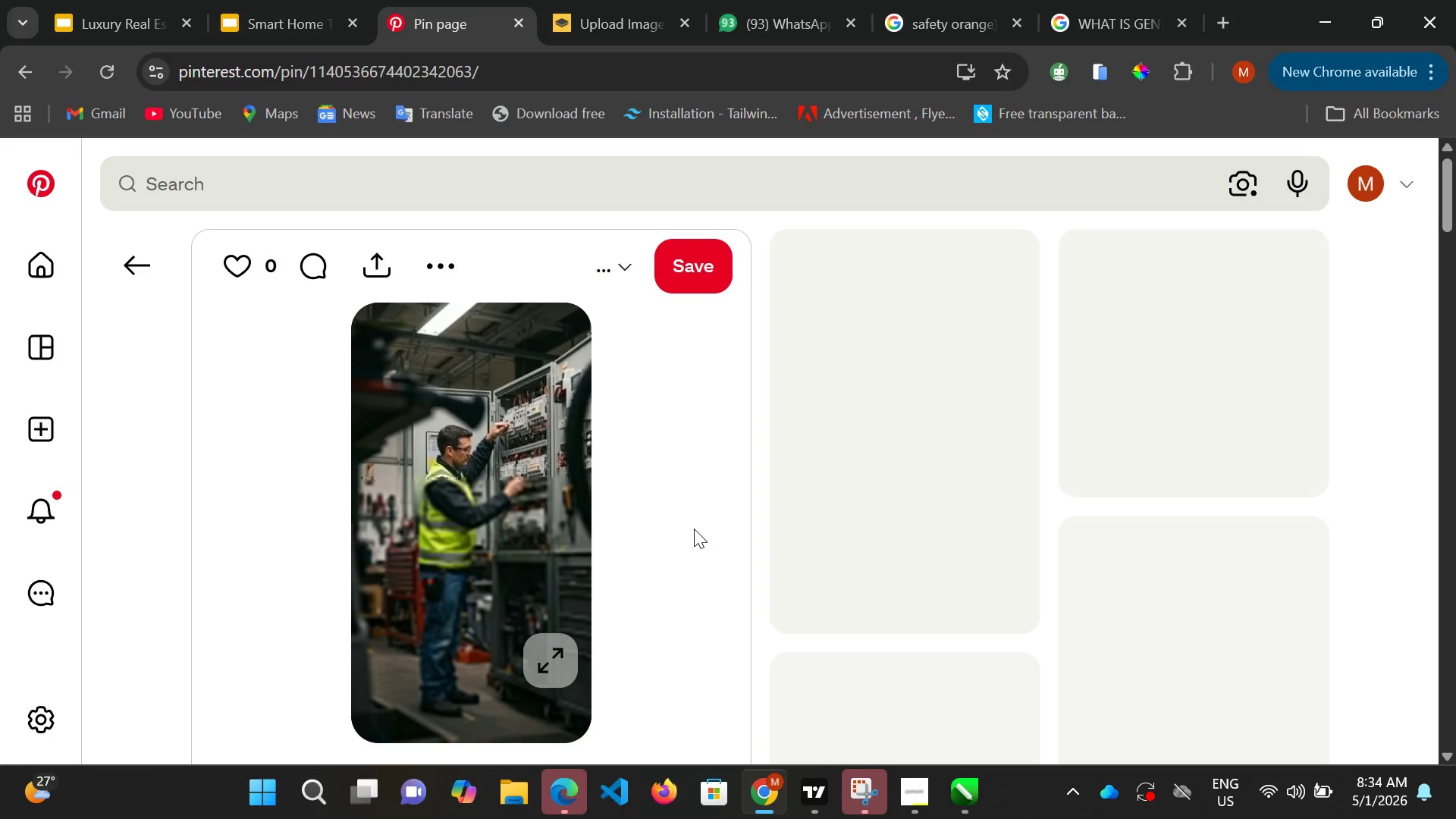 
scroll: coordinate [483, 458], scroll_direction: none, amount: 0.0
 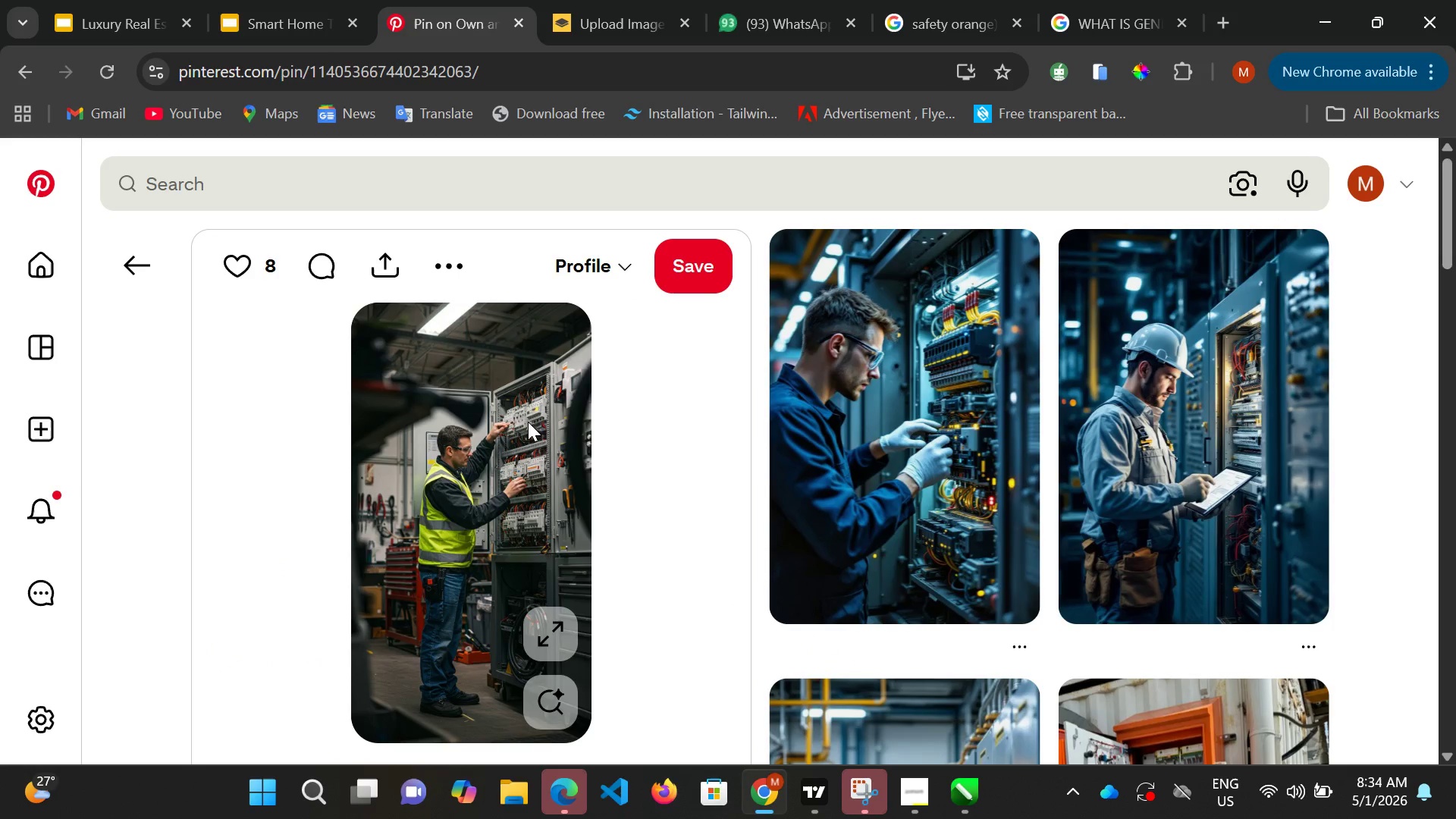 
scroll: coordinate [503, 422], scroll_direction: down, amount: 7.0
 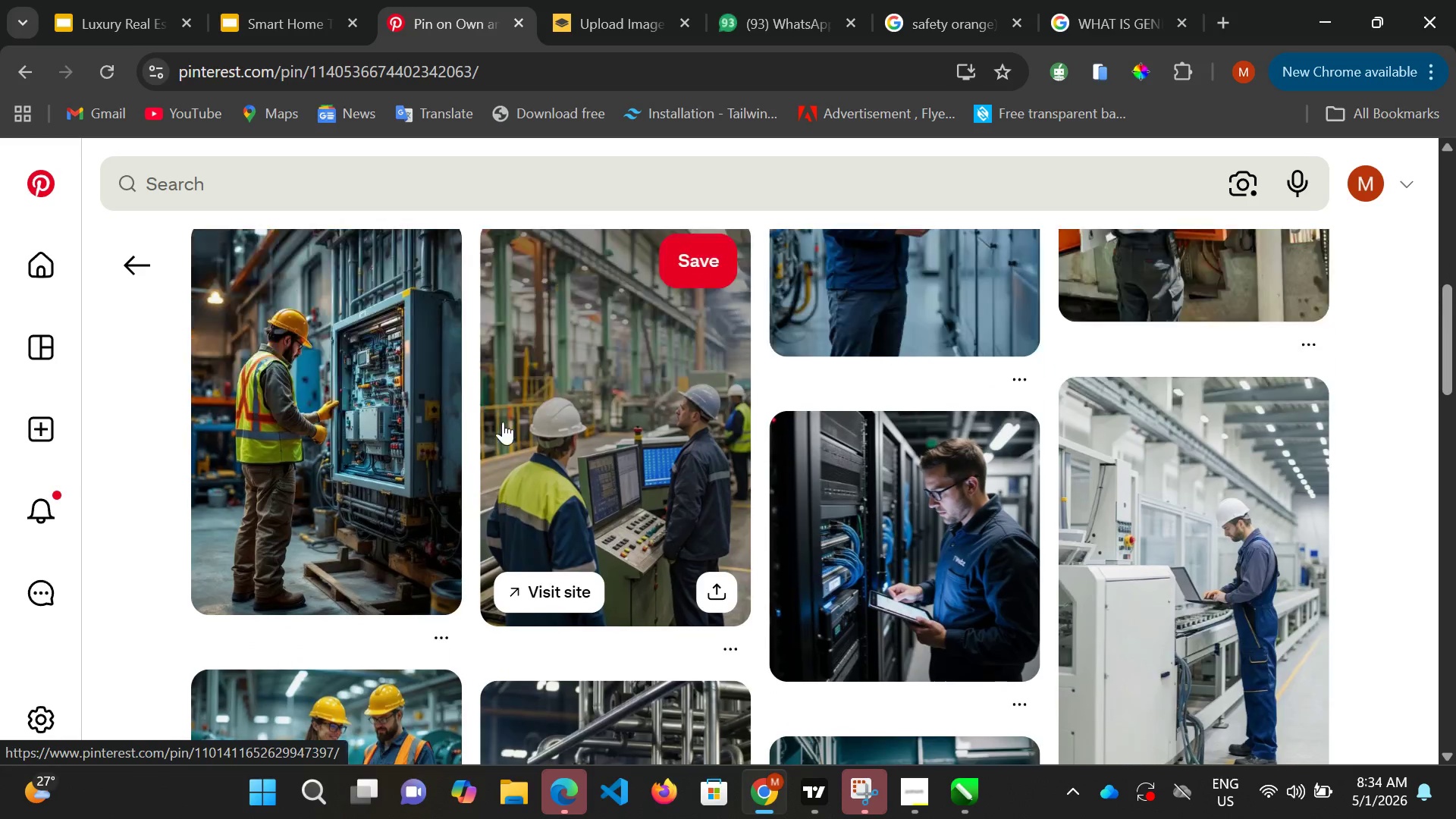 
scroll: coordinate [490, 421], scroll_direction: up, amount: 7.0
 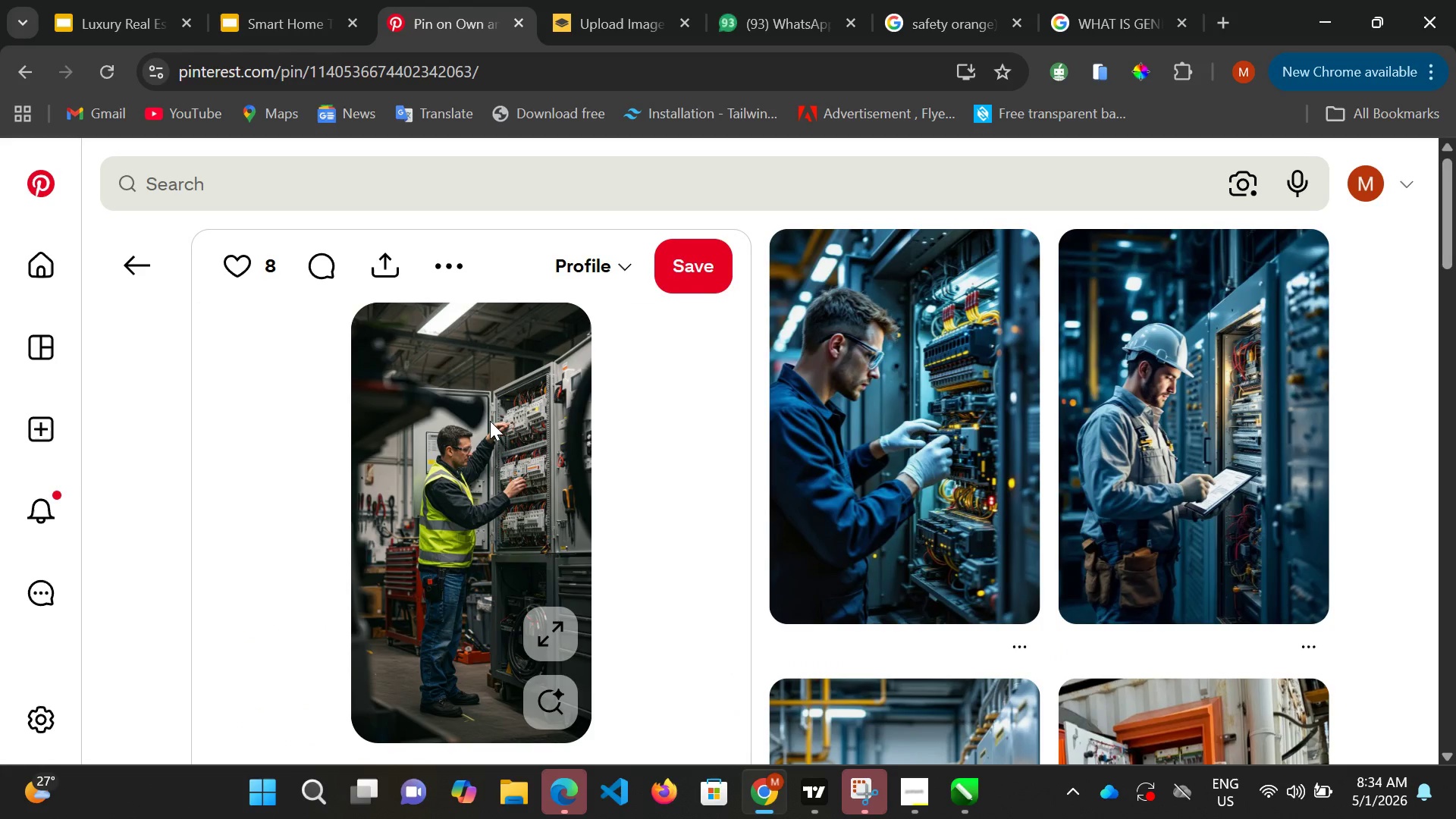 
left_click([490, 421])
 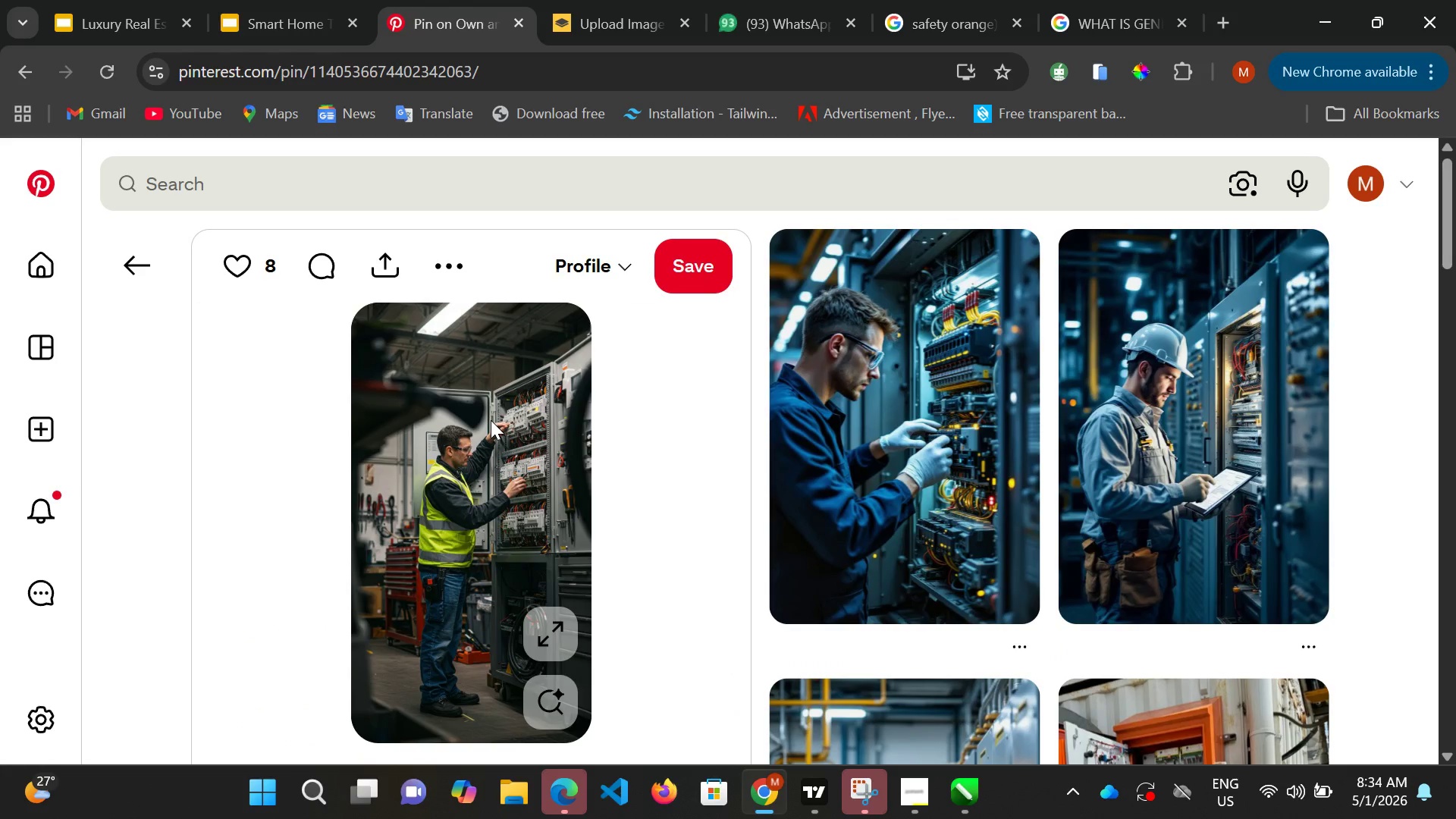 
right_click([491, 420])
 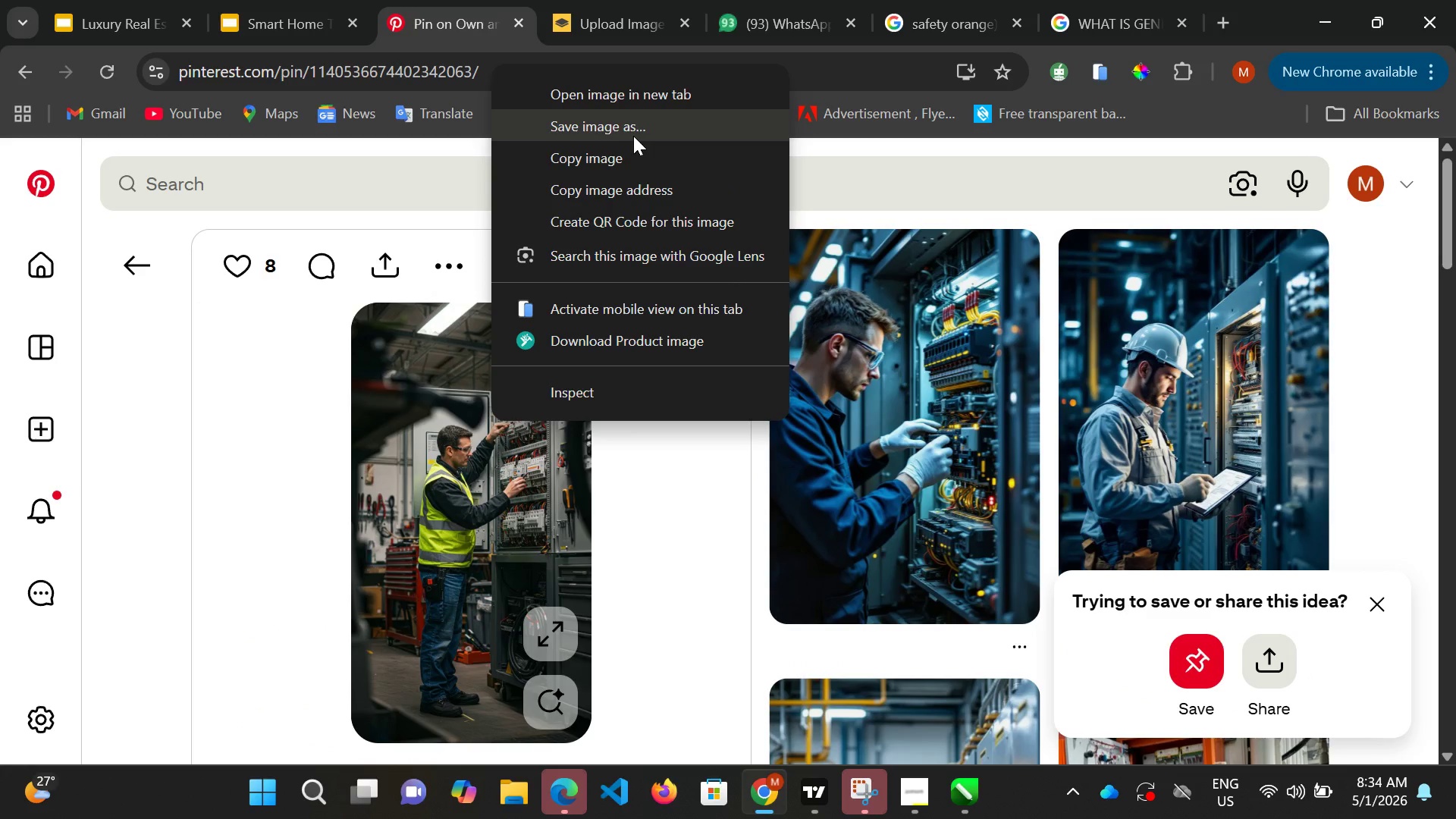 
left_click([633, 136])
 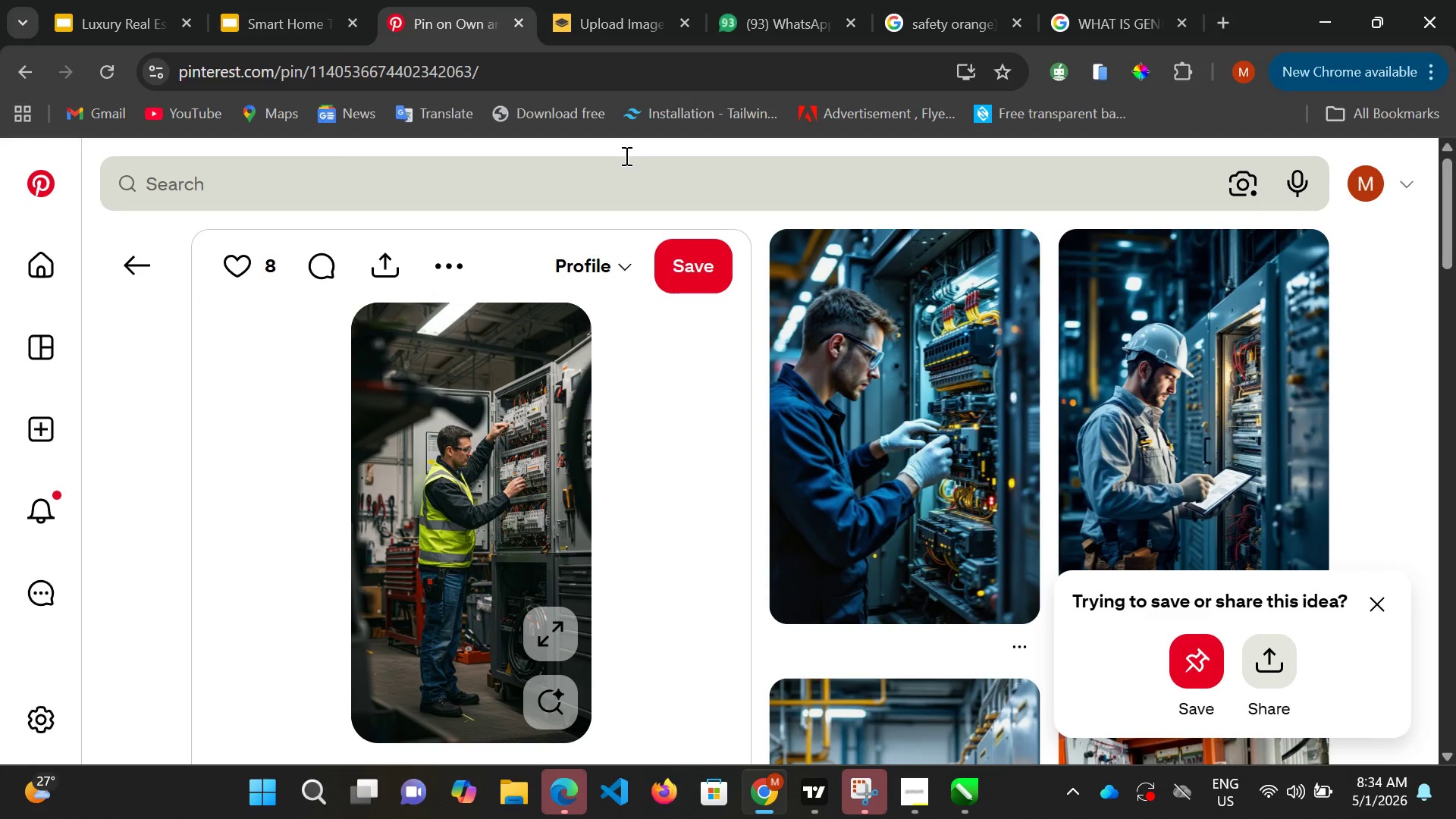 
wait(8.64)
 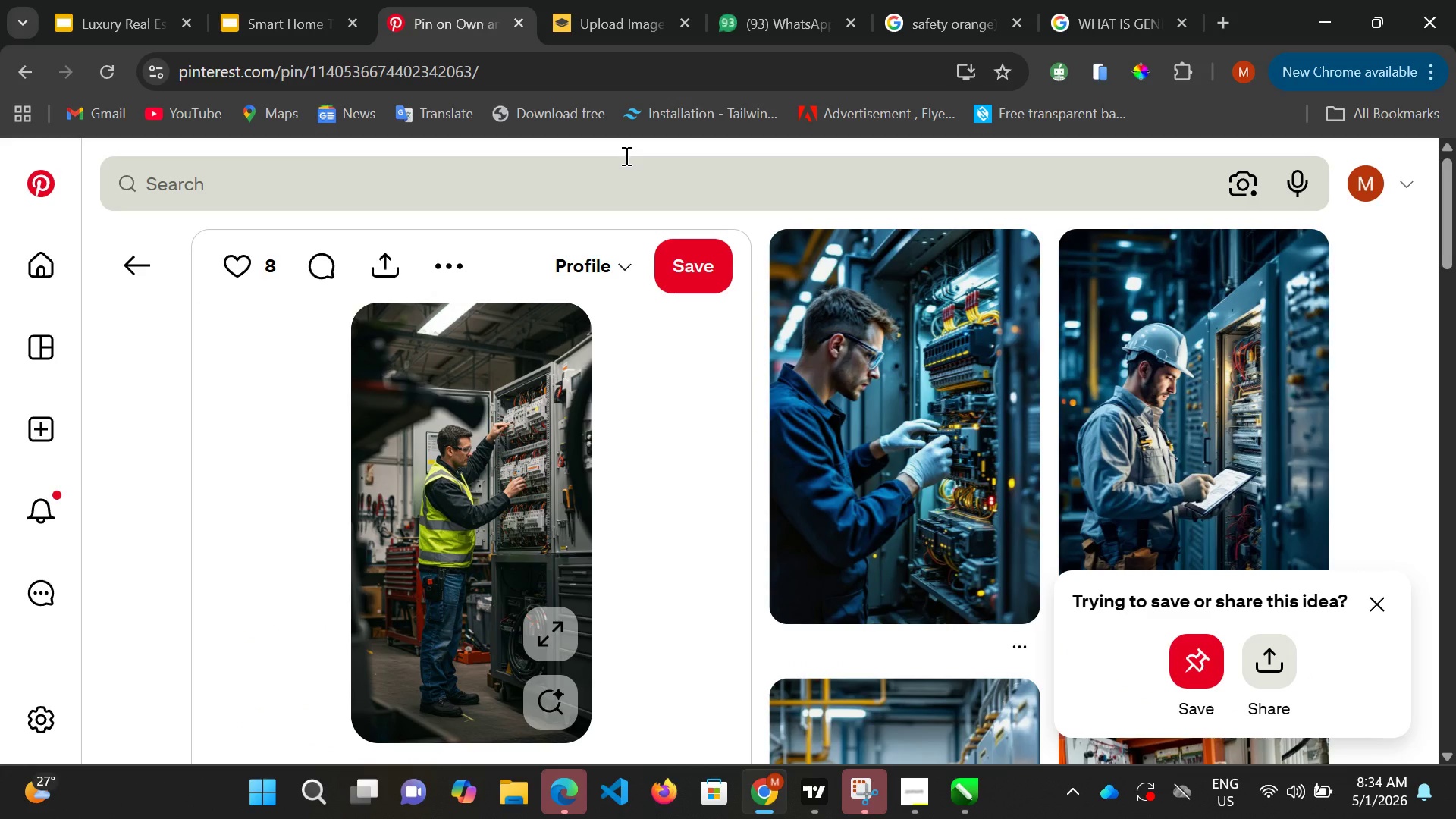 
type(generic)
key(Backspace)
key(Backspace)
key(Backspace)
key(Backspace)
key(Backspace)
type(innova)
 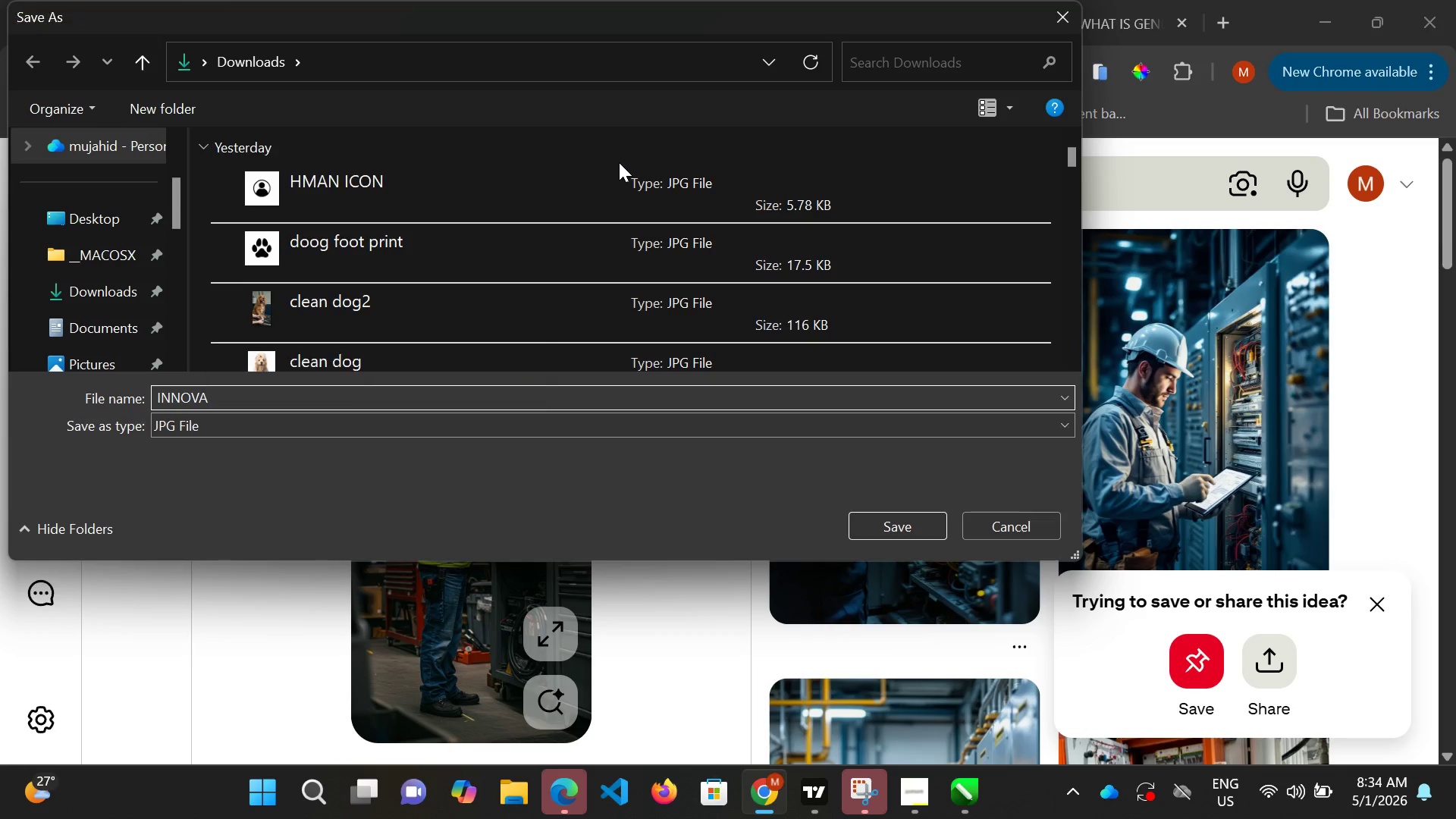 
key(Enter)
 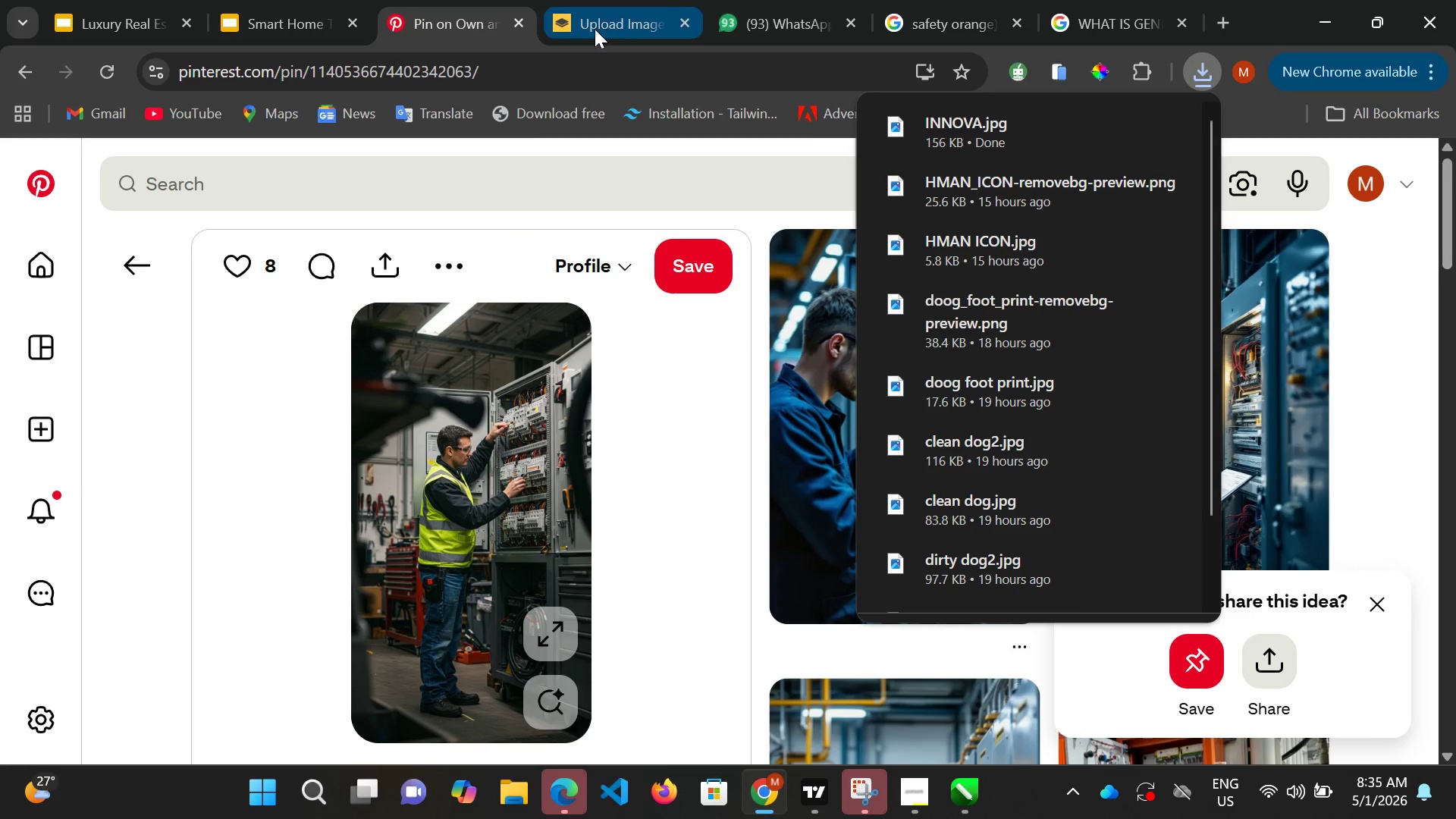 
wait(5.33)
 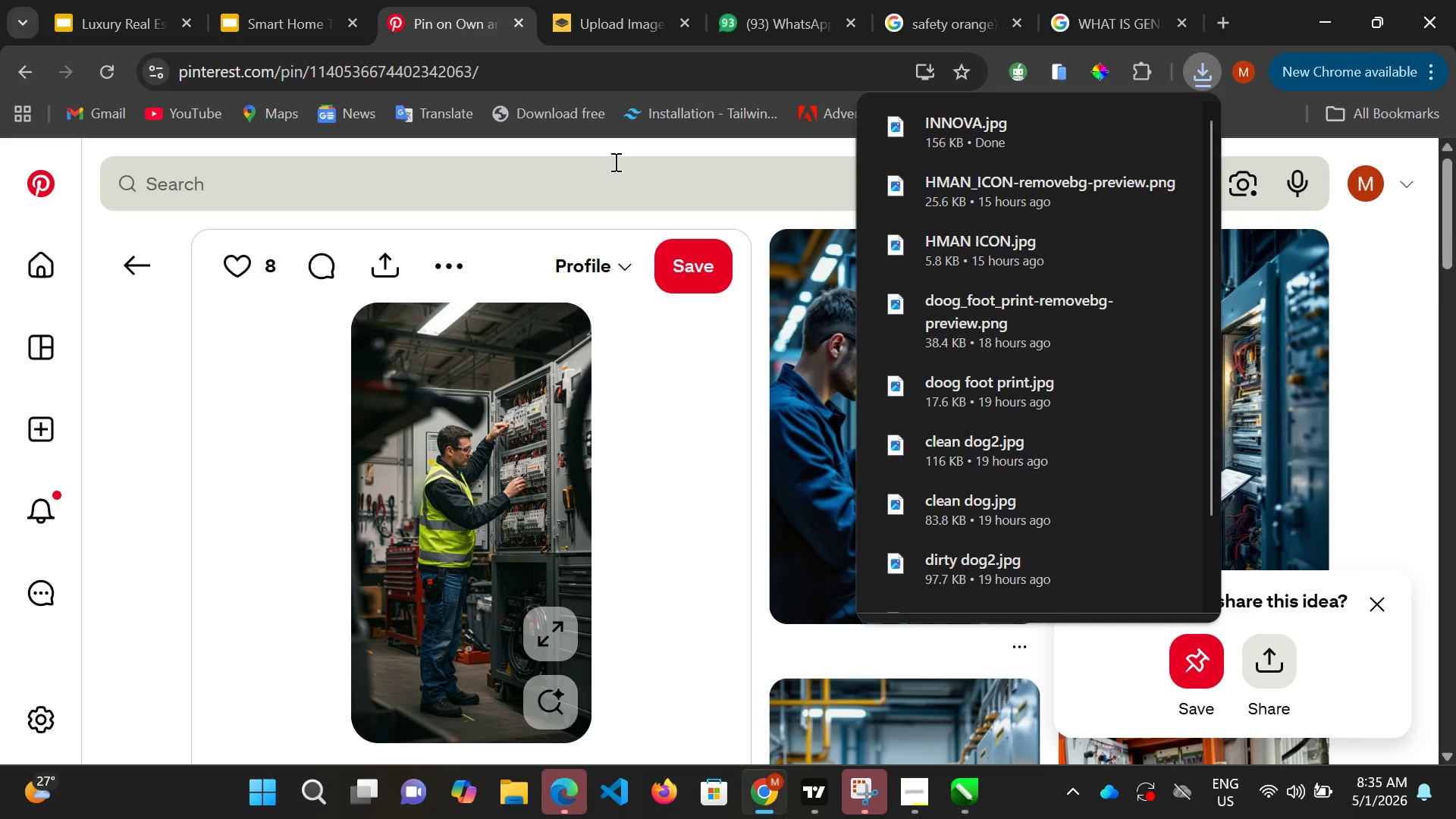 
left_click([309, 34])
 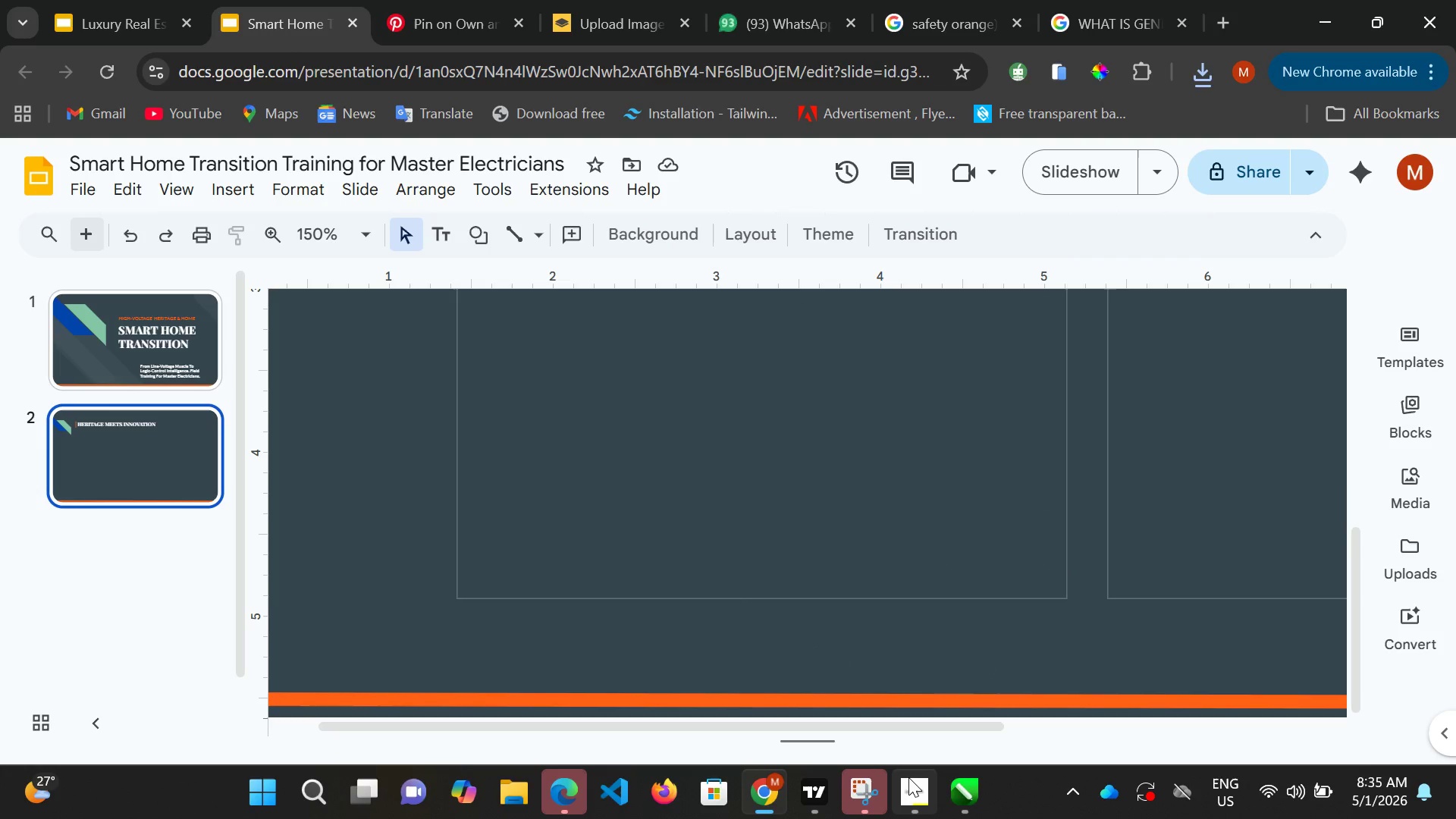 
left_click([908, 777])